 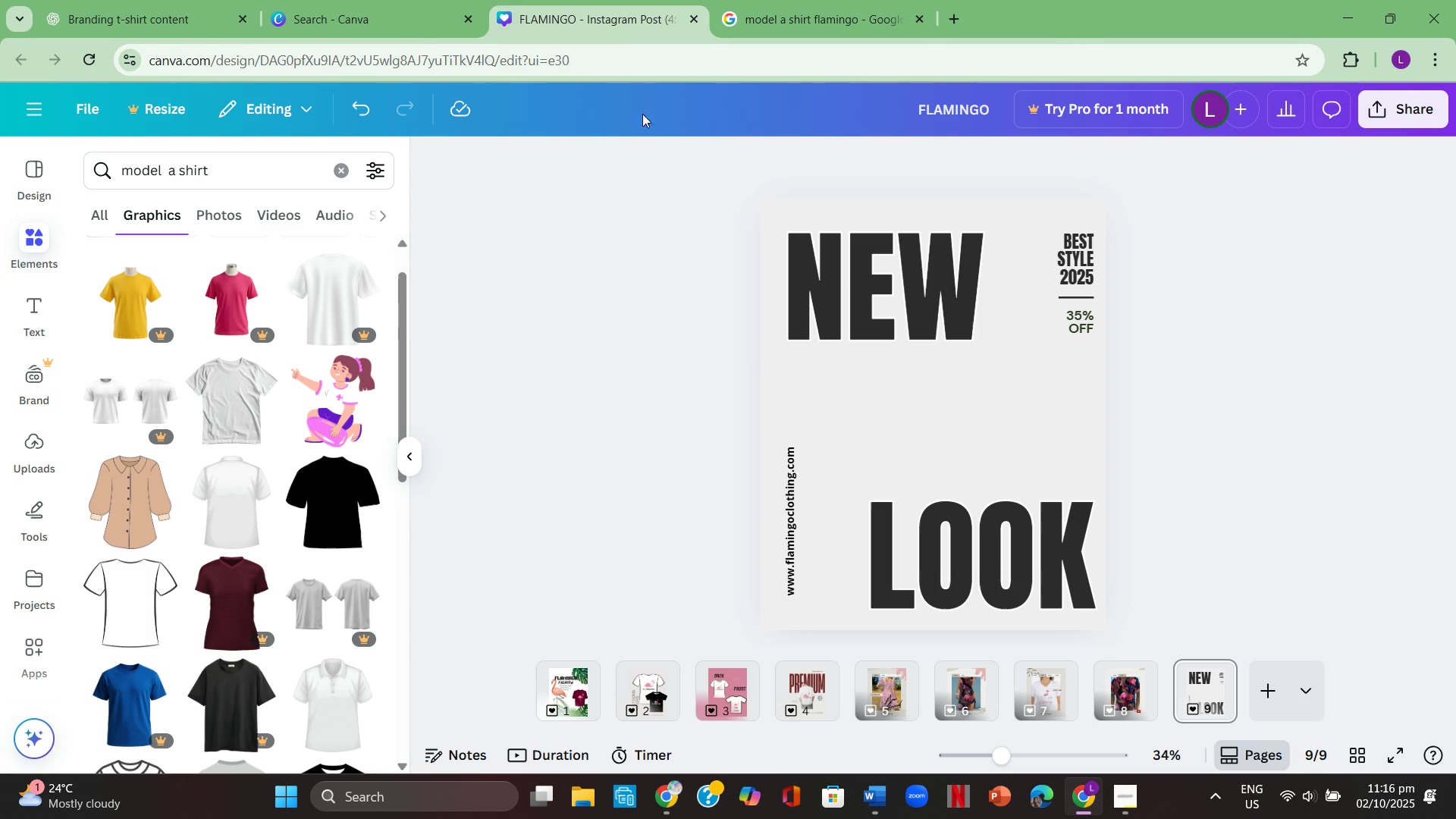 
left_click([1218, 357])
 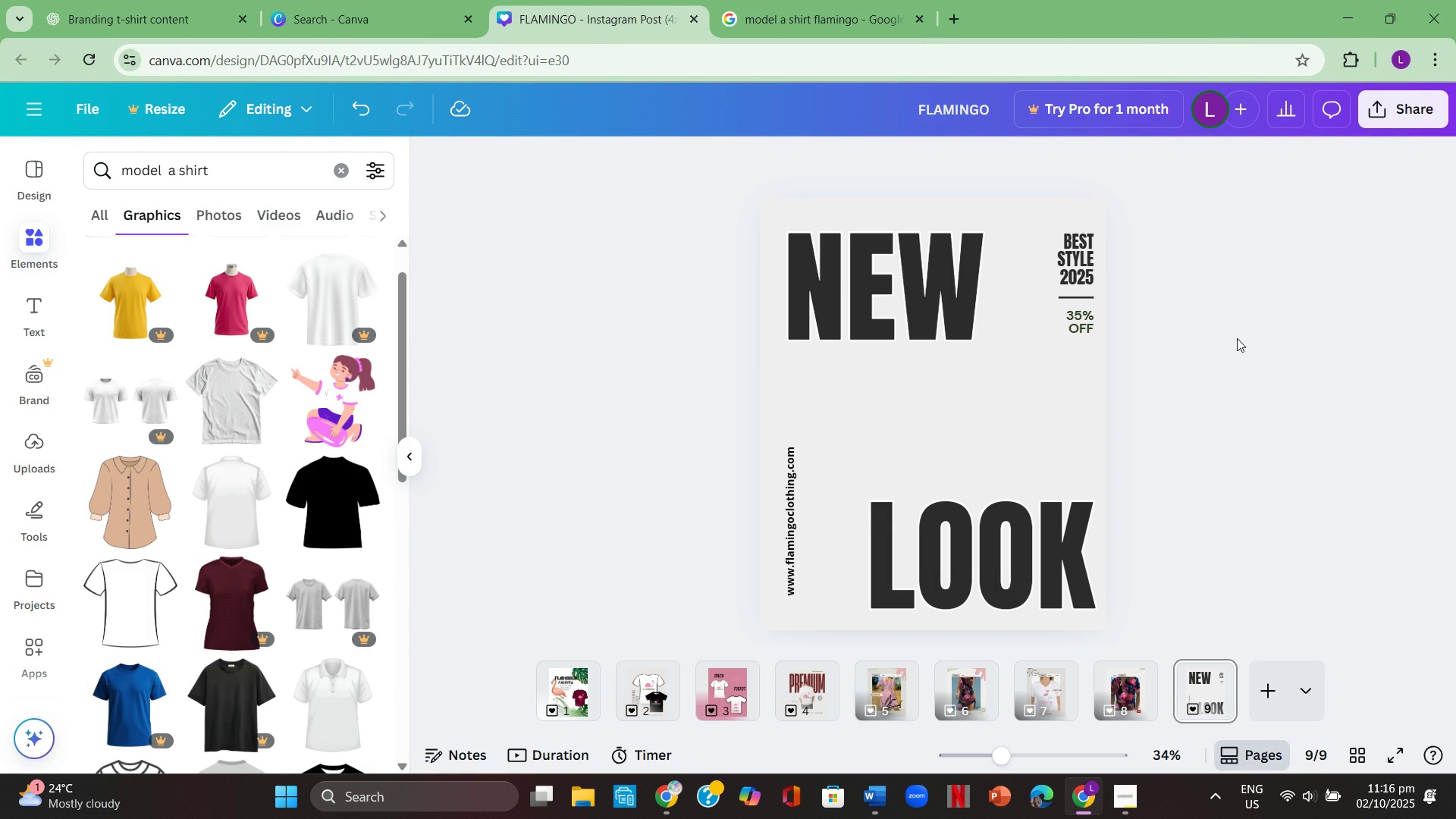 
key(Control+ControlLeft)
 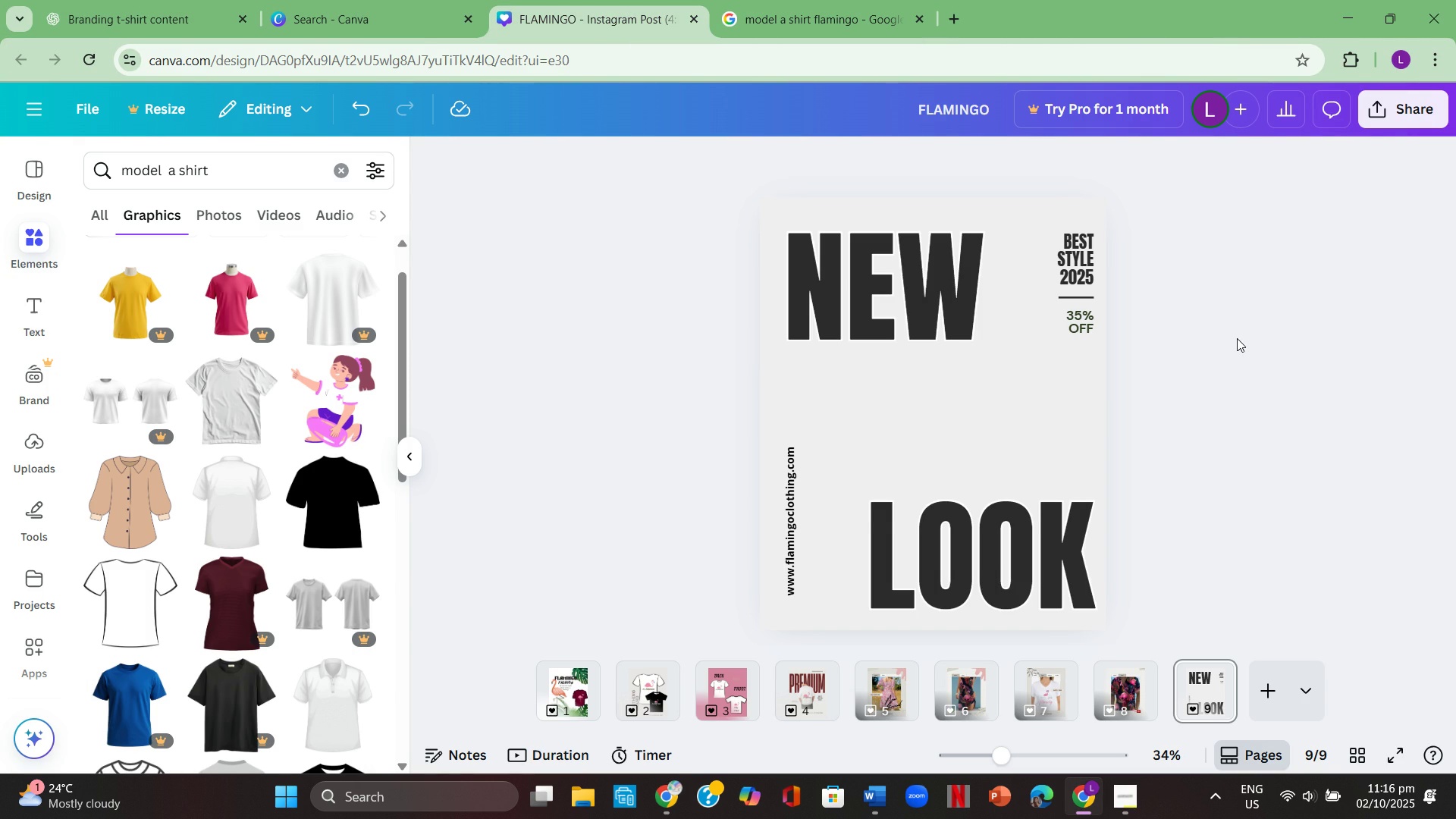 
key(Control+V)
 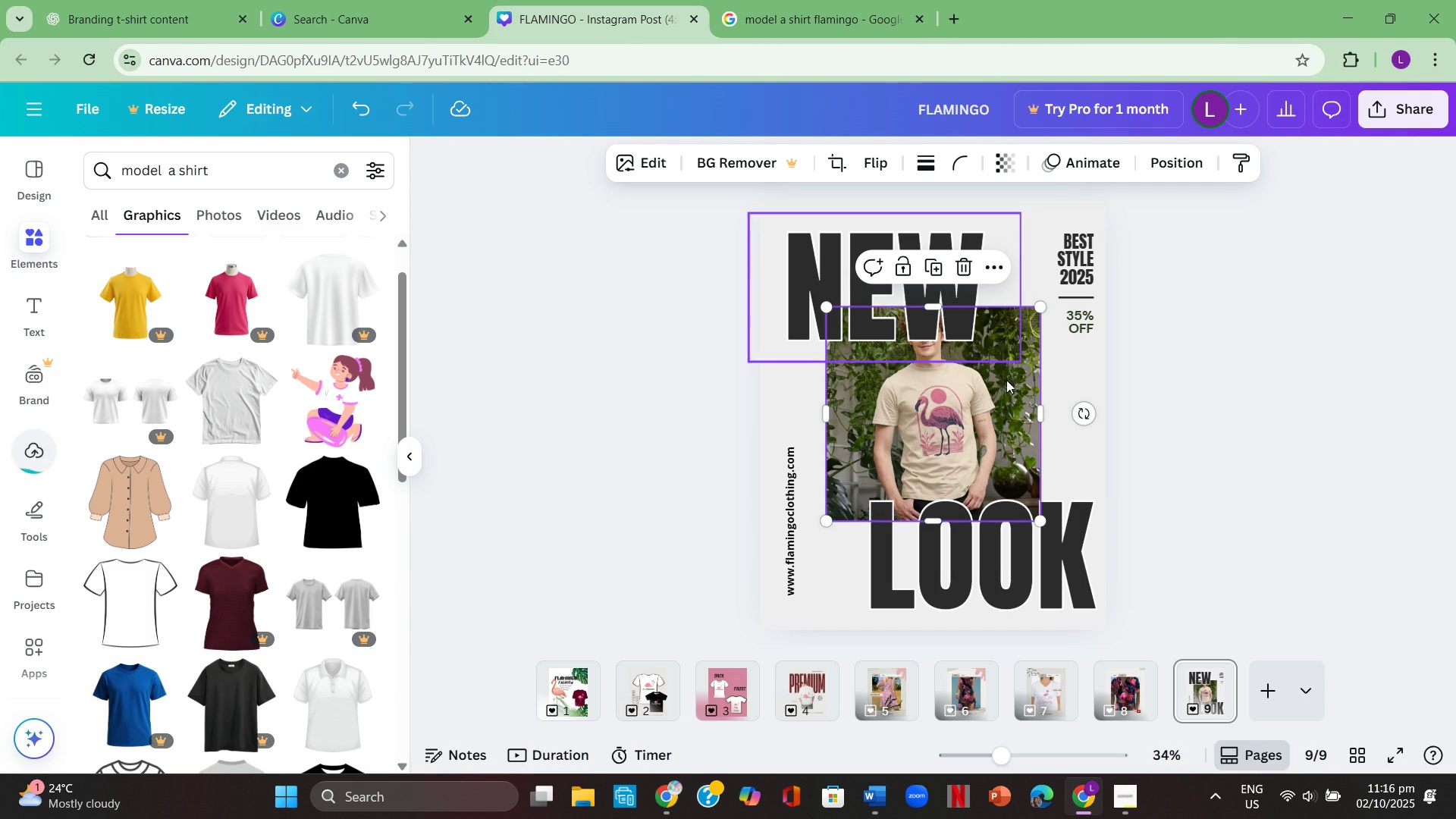 
left_click([990, 391])
 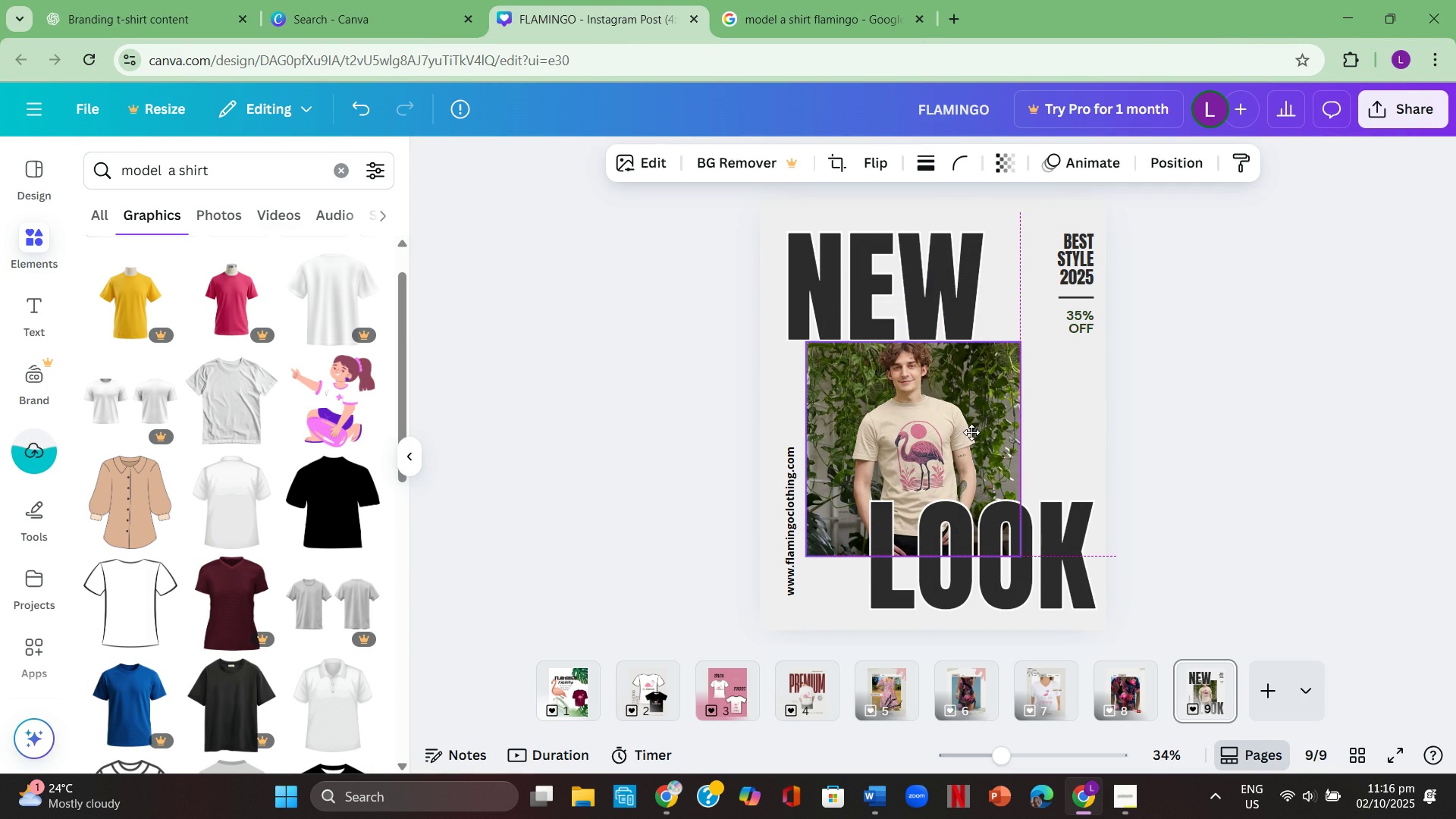 
left_click([1275, 432])
 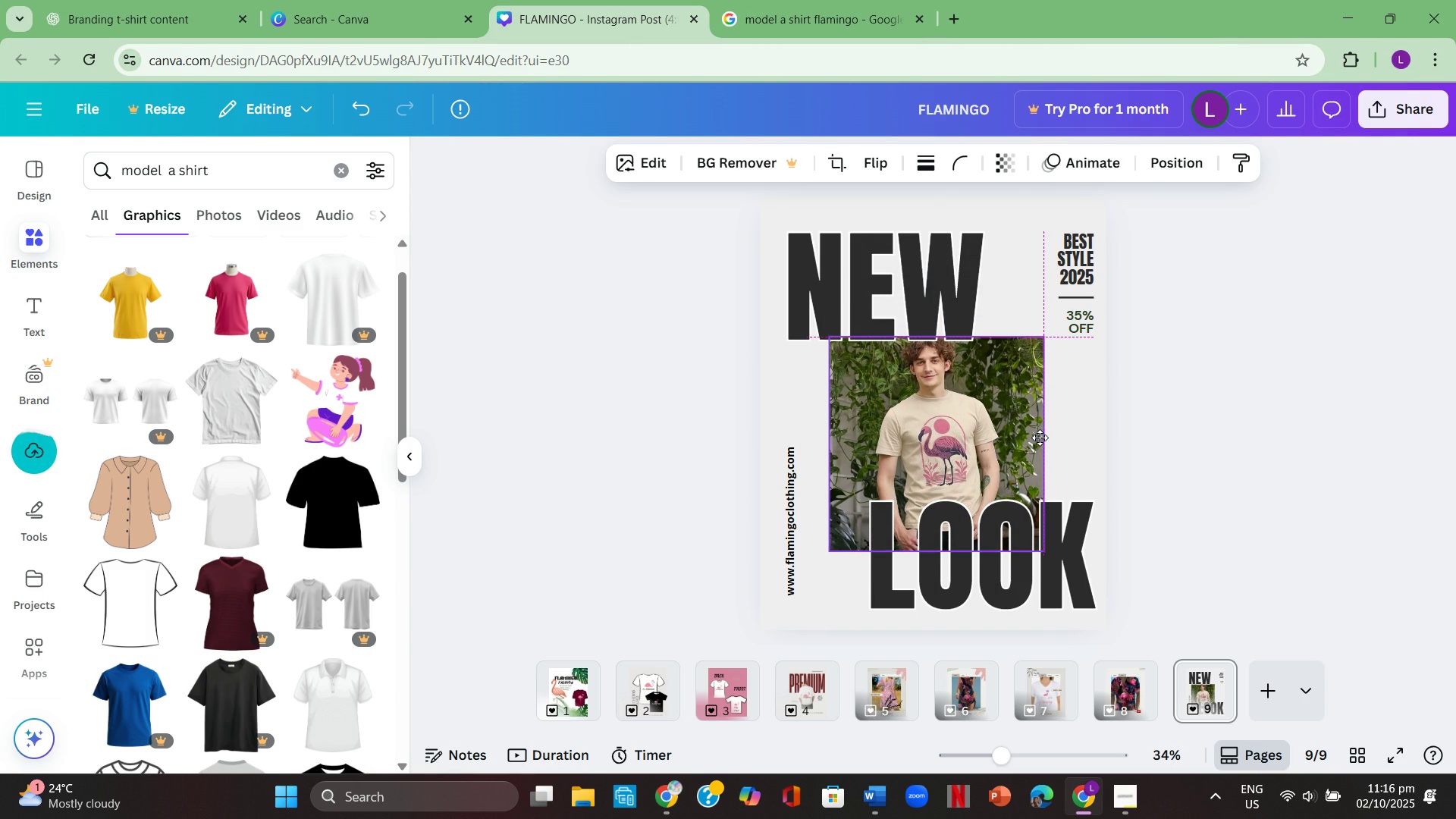 
left_click([1250, 430])
 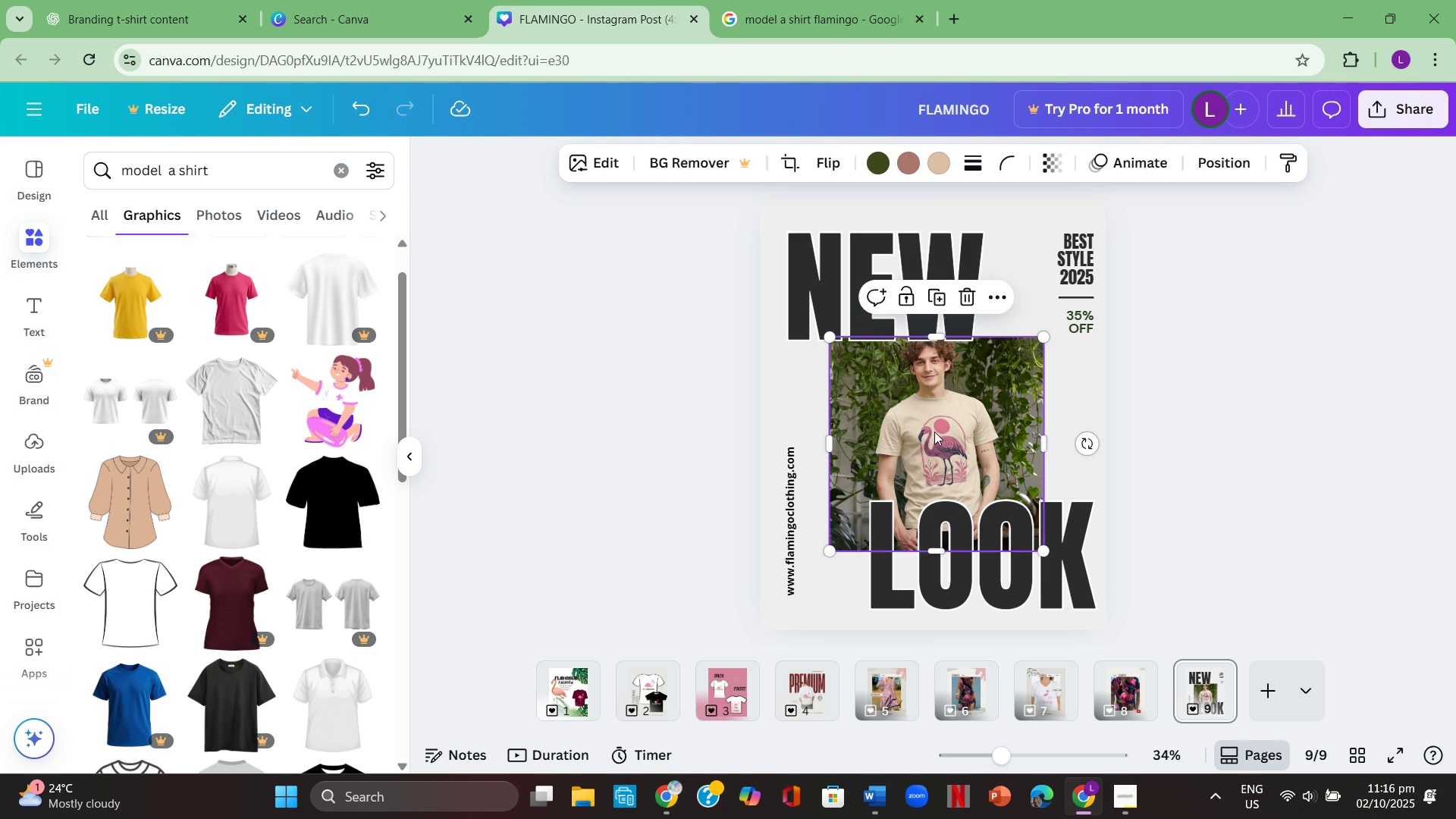 
left_click([1160, 435])
 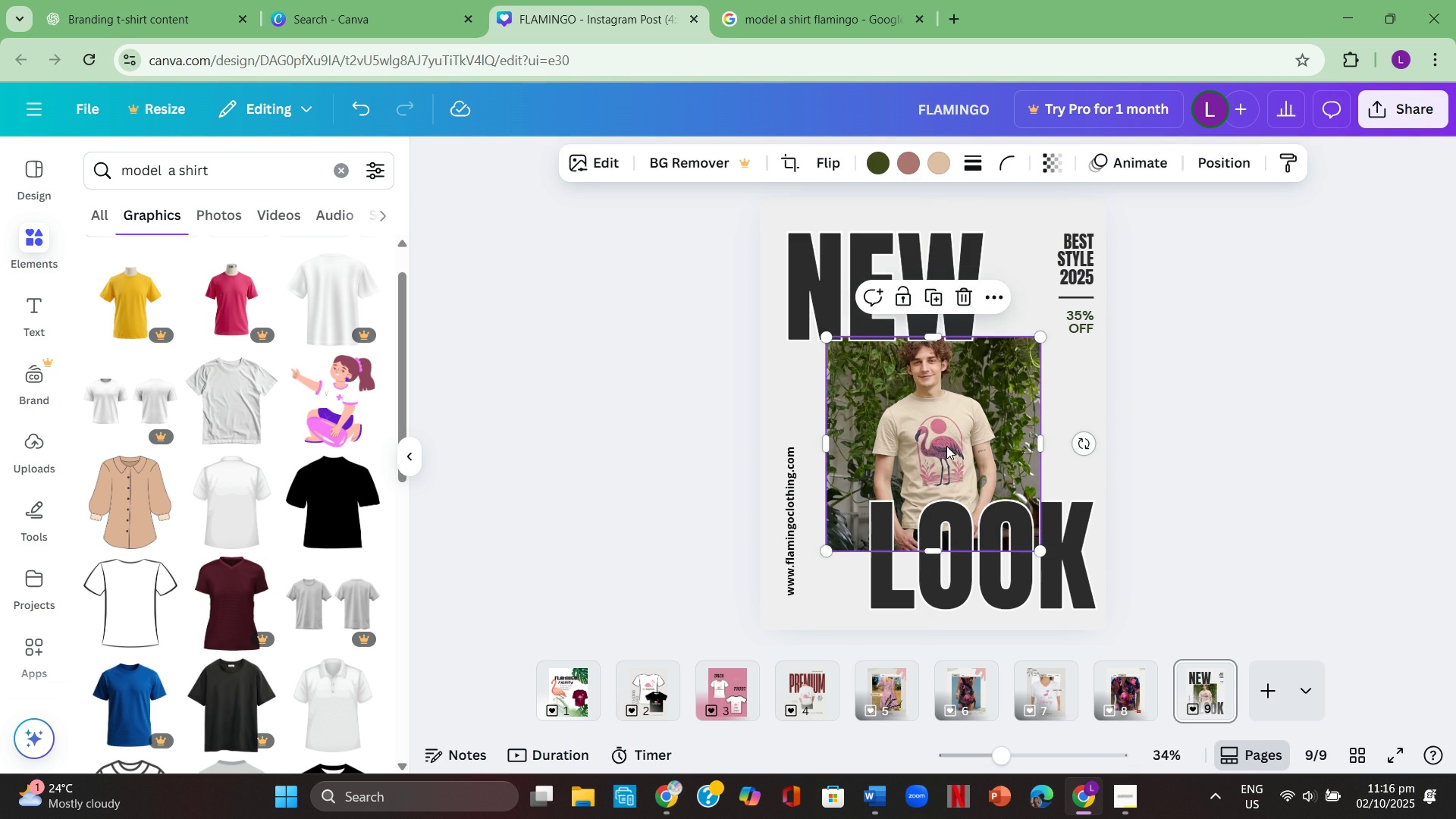 
double_click([946, 446])
 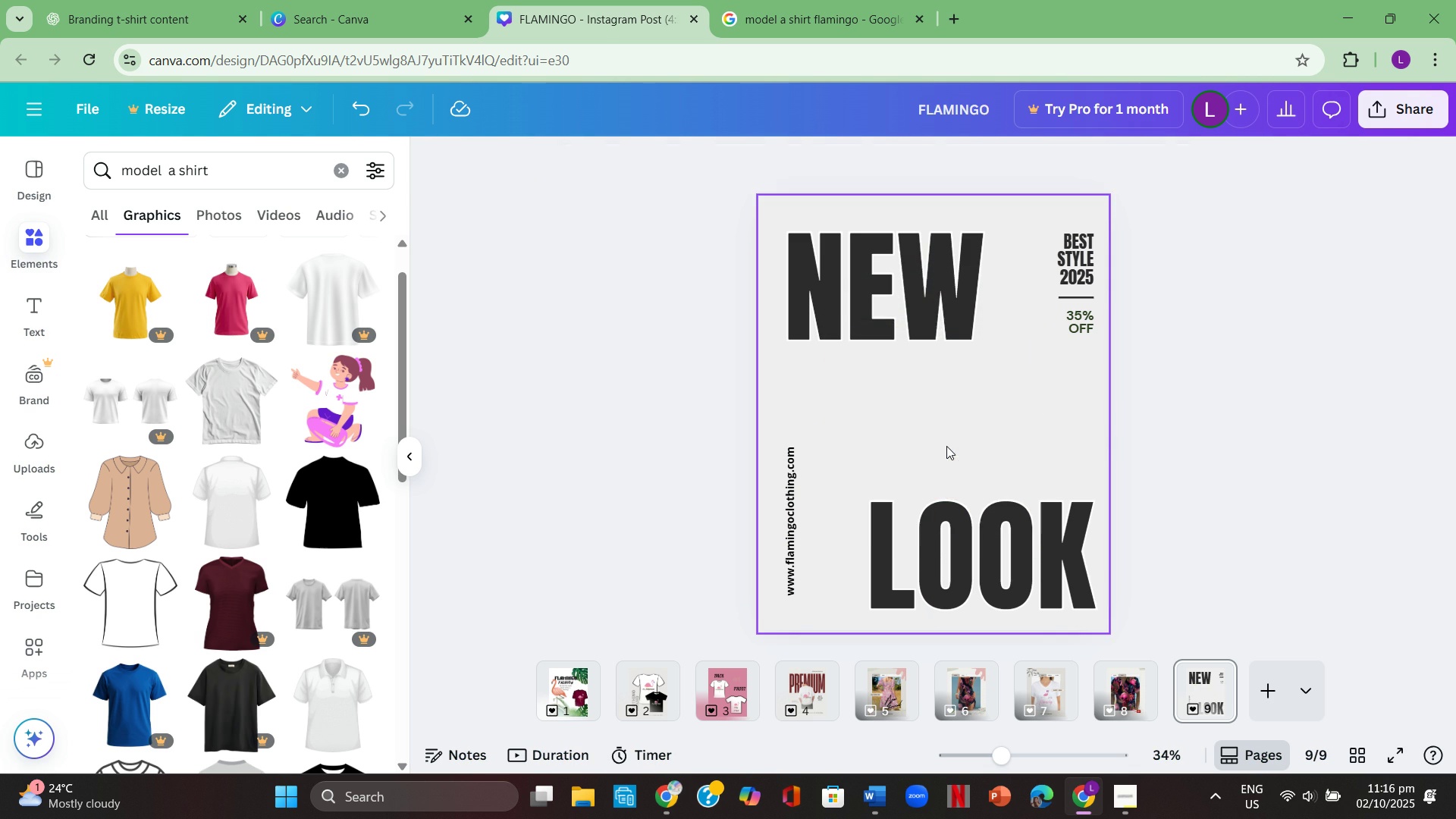 
key(Backspace)
 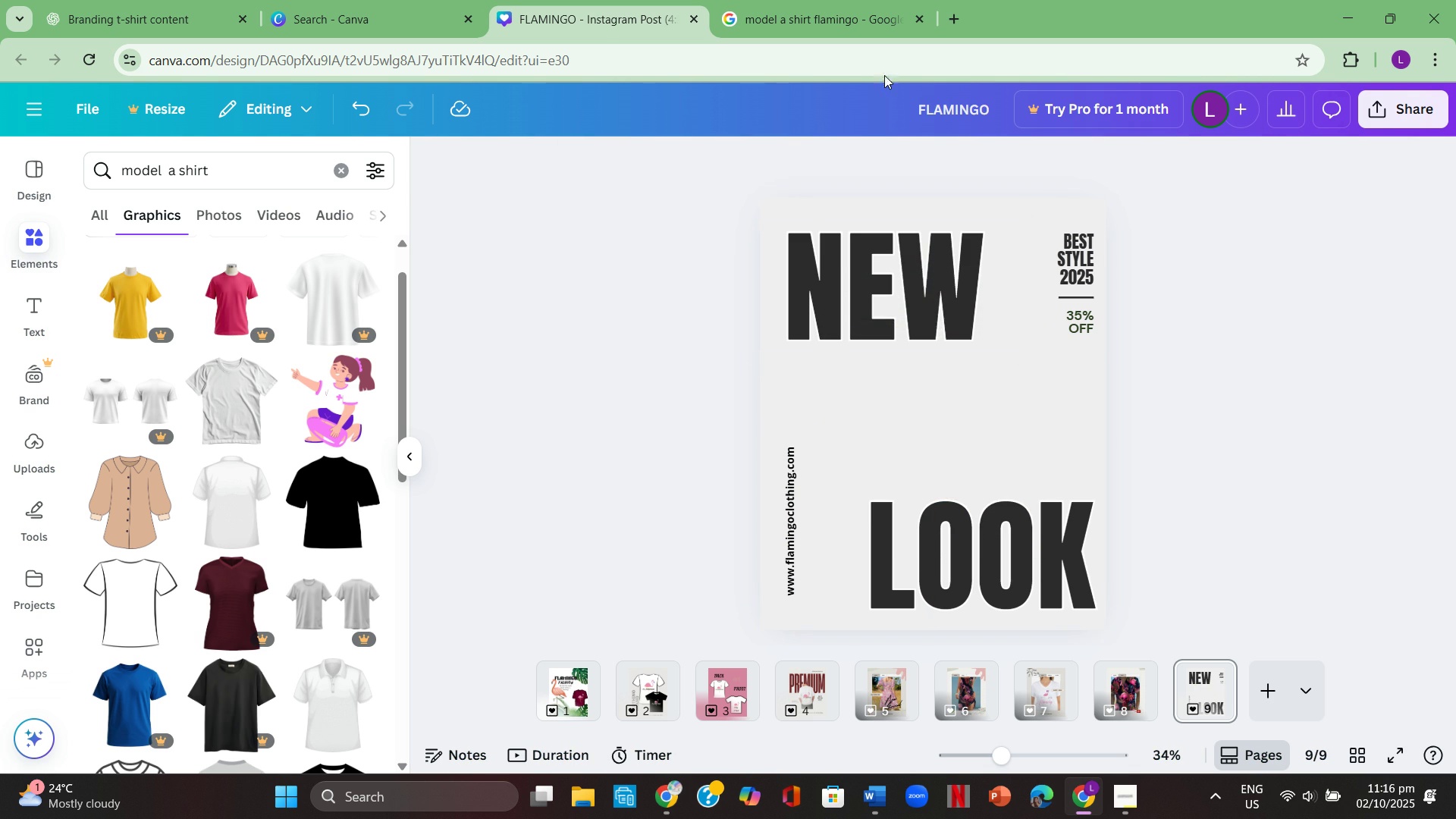 
left_click([825, 0])
 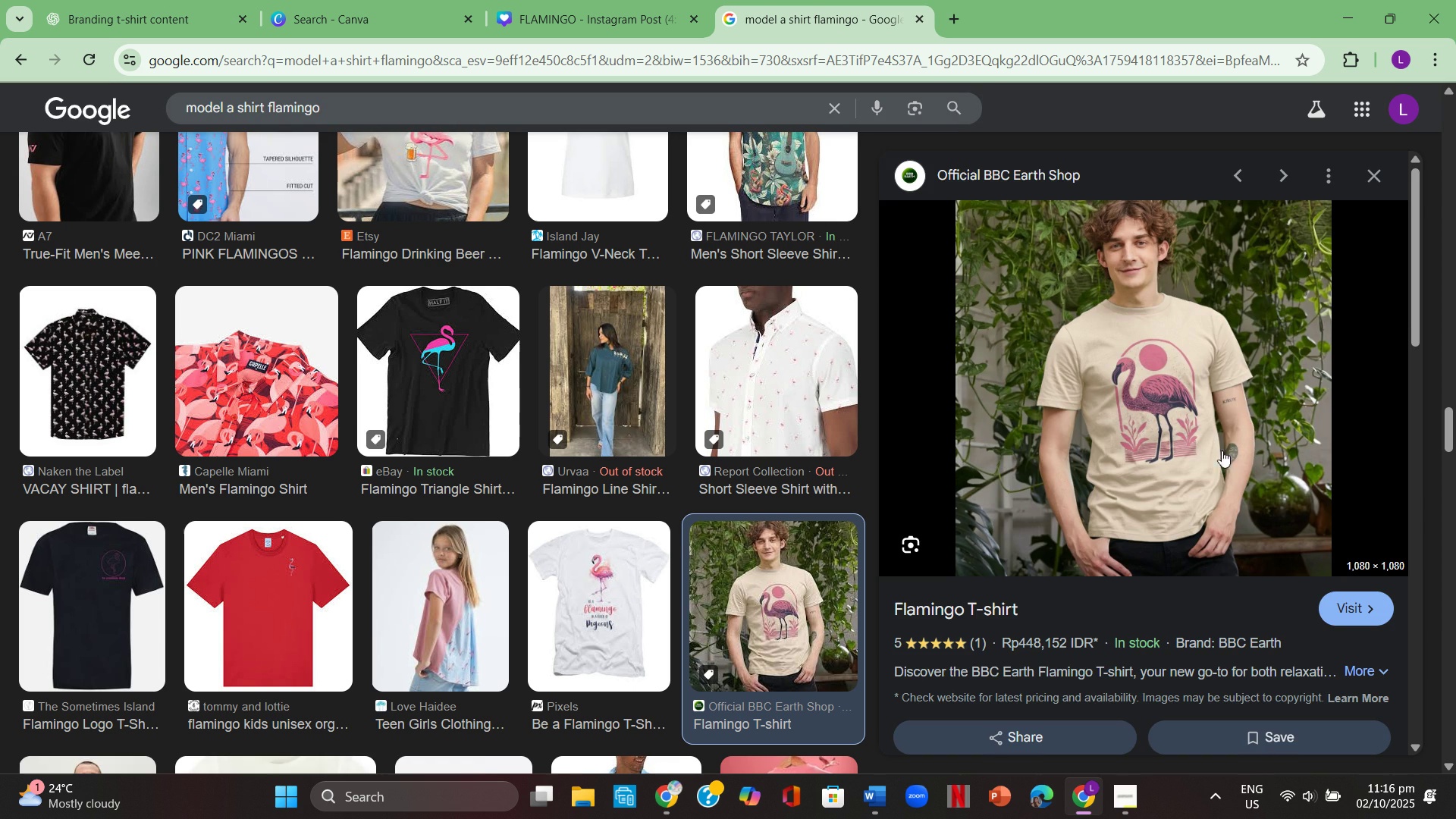 
scroll: coordinate [1241, 449], scroll_direction: down, amount: 9.0
 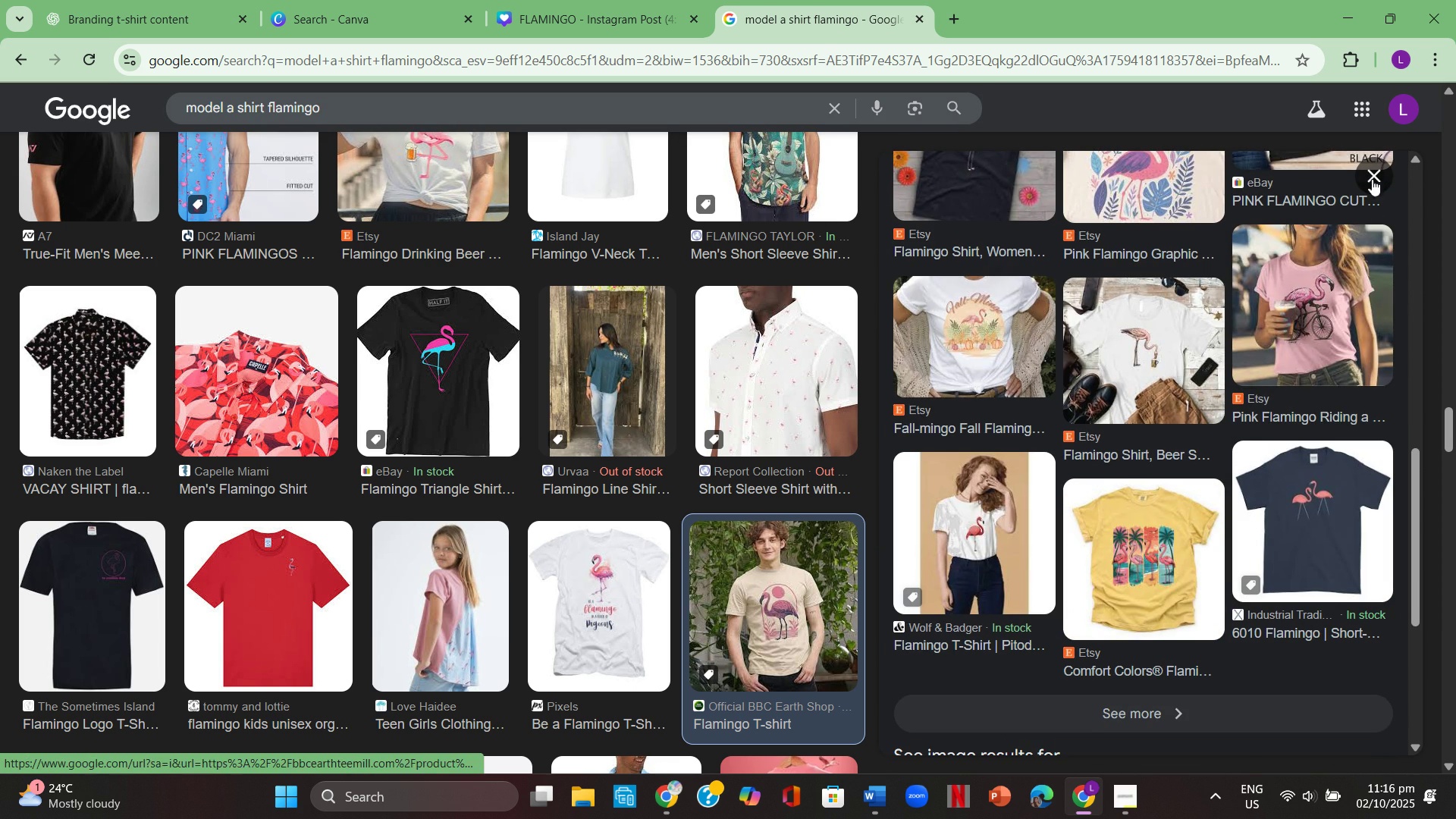 
left_click([1374, 174])
 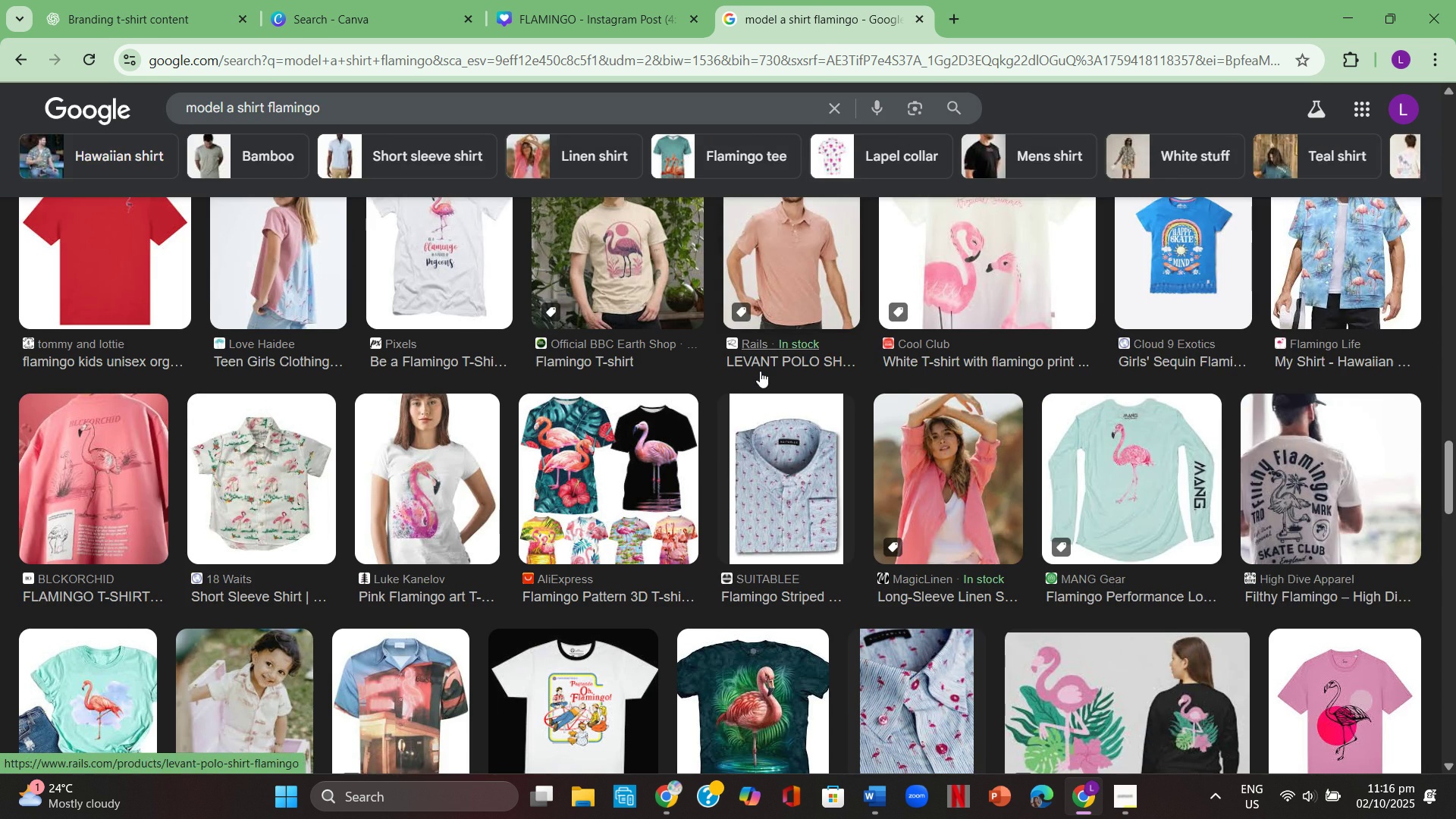 
scroll: coordinate [764, 359], scroll_direction: down, amount: 9.0
 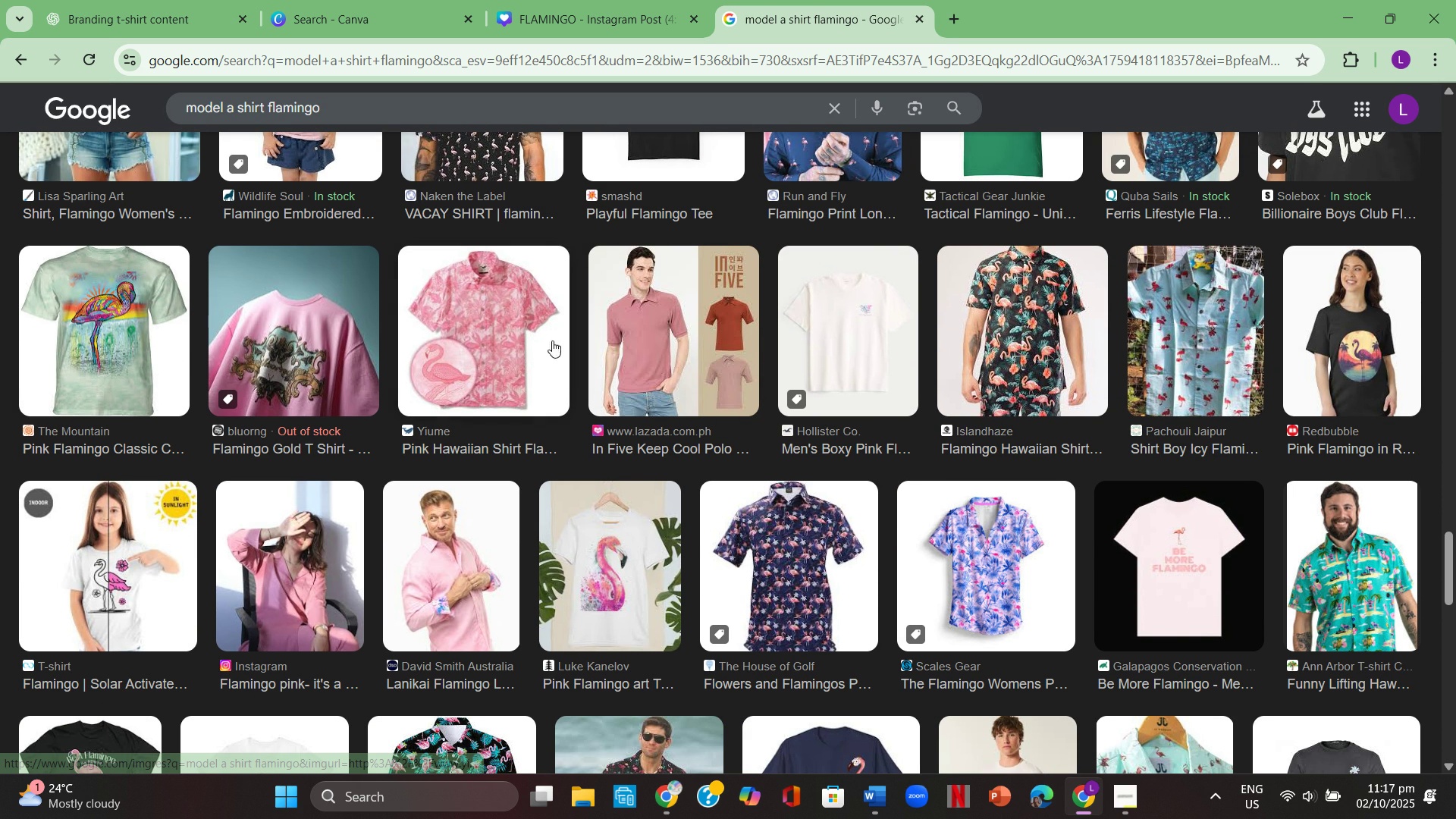 
wait(6.6)
 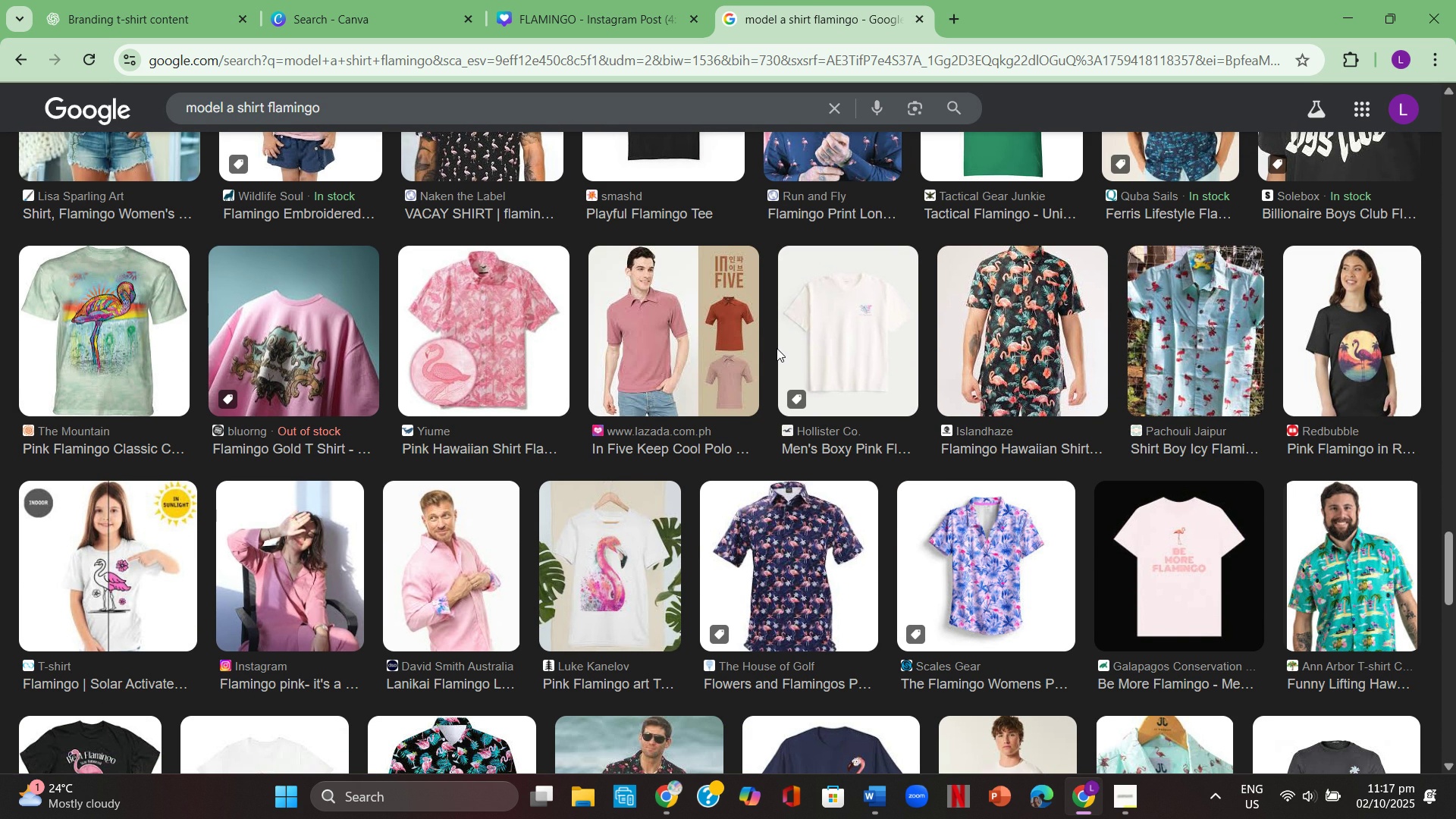 
scroll: coordinate [582, 326], scroll_direction: down, amount: 17.0
 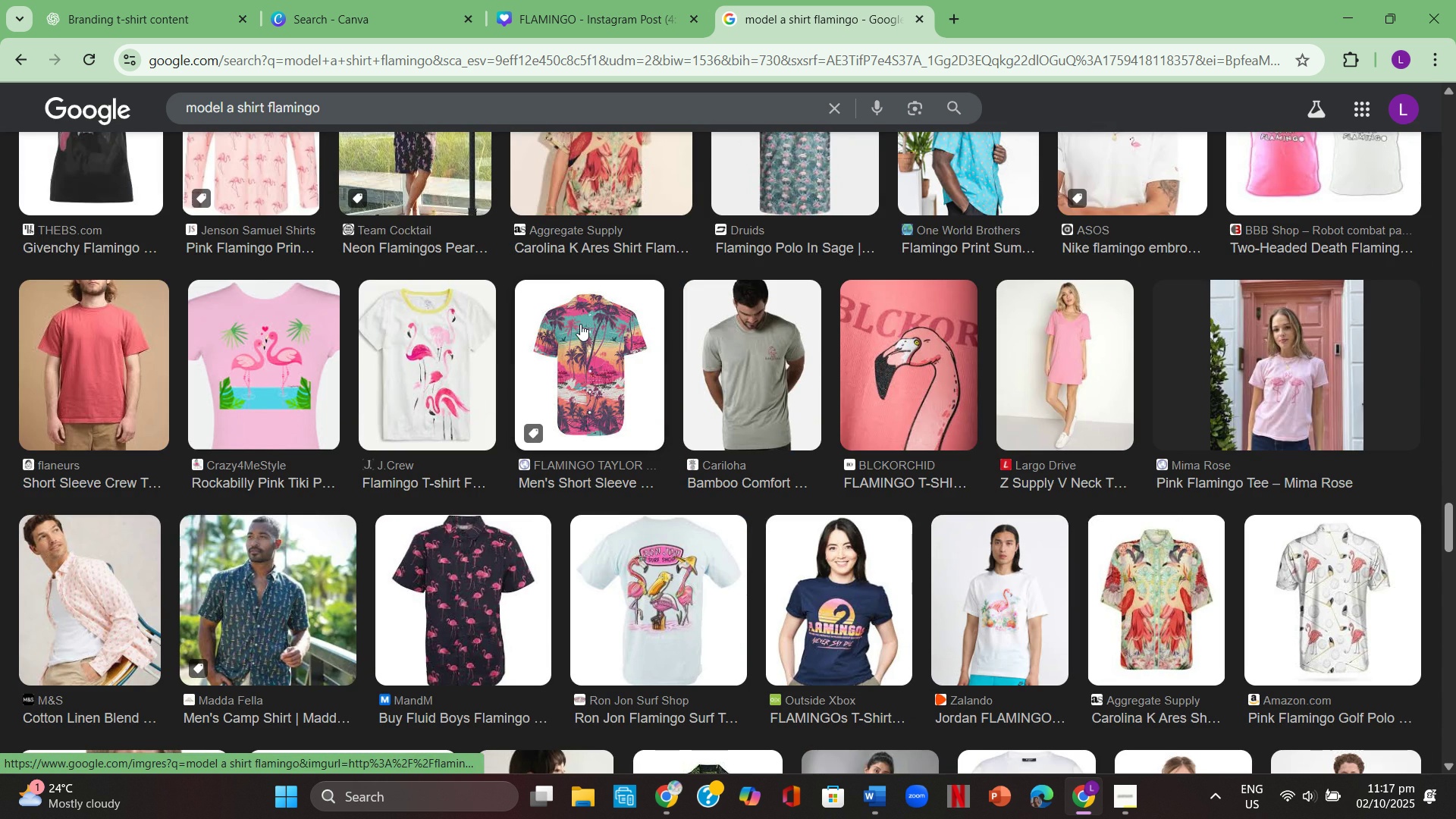 
scroll: coordinate [589, 314], scroll_direction: down, amount: 2.0
 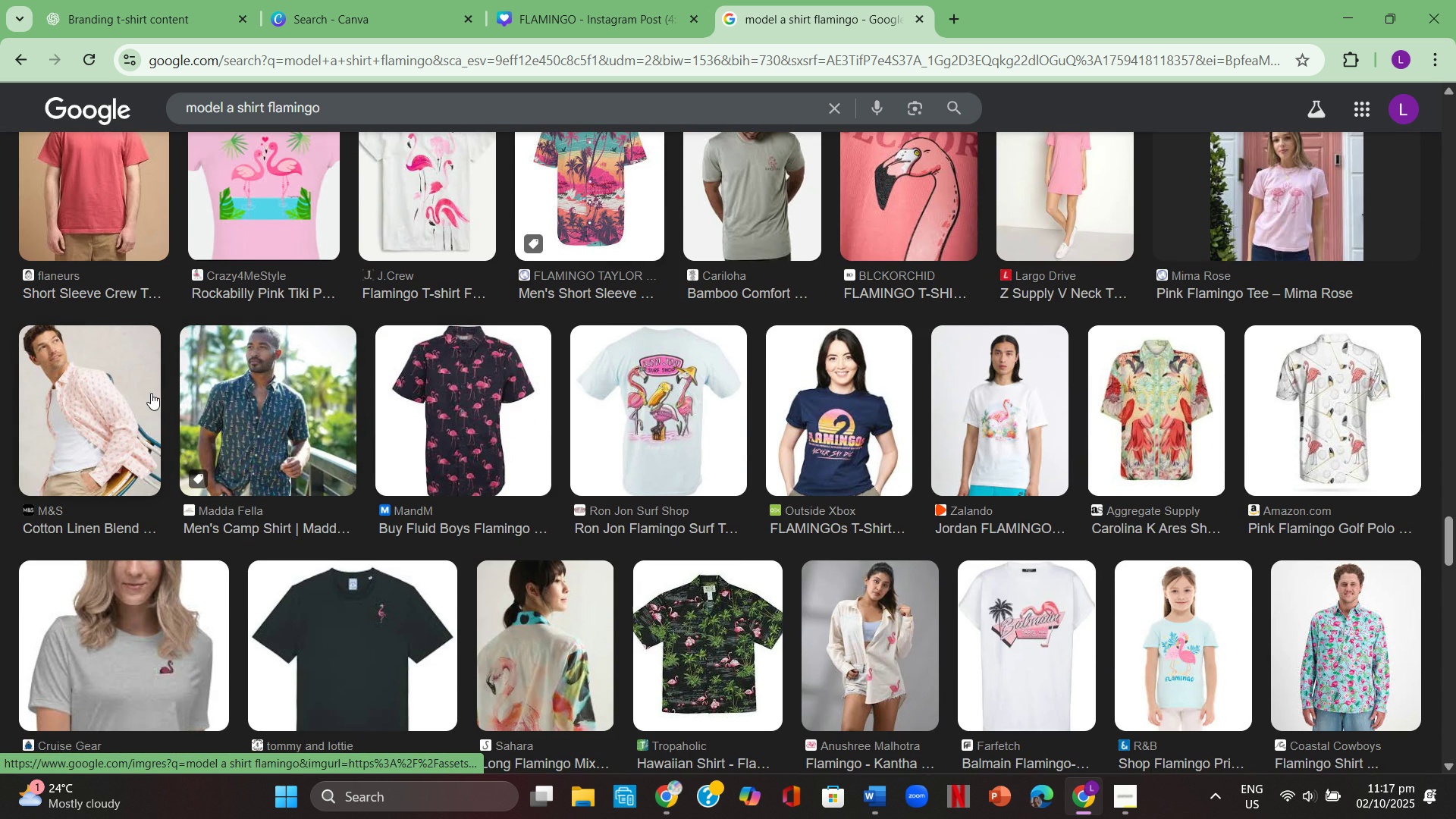 
left_click([134, 390])
 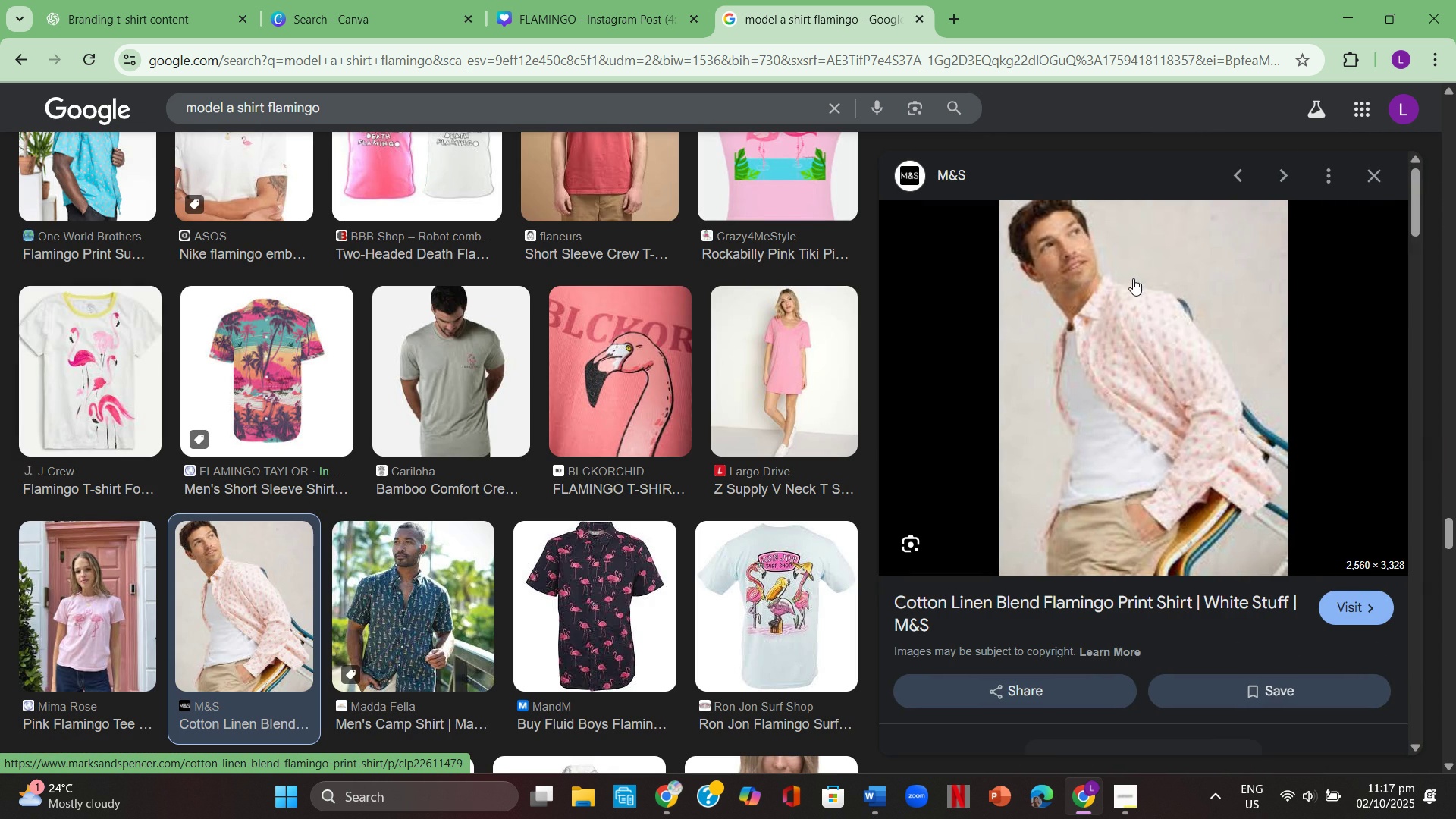 
scroll: coordinate [1181, 243], scroll_direction: down, amount: 7.0
 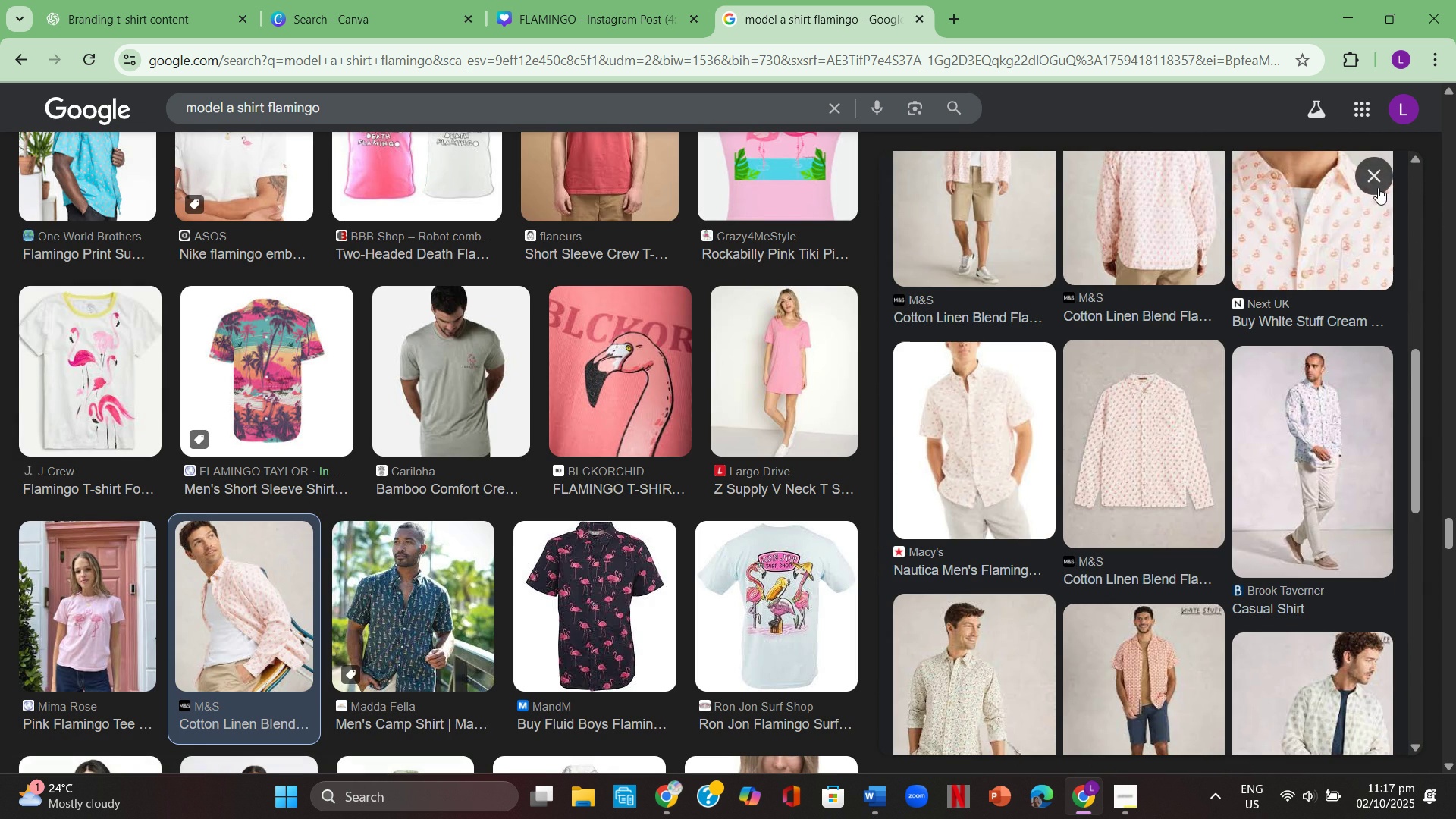 
left_click([1378, 184])
 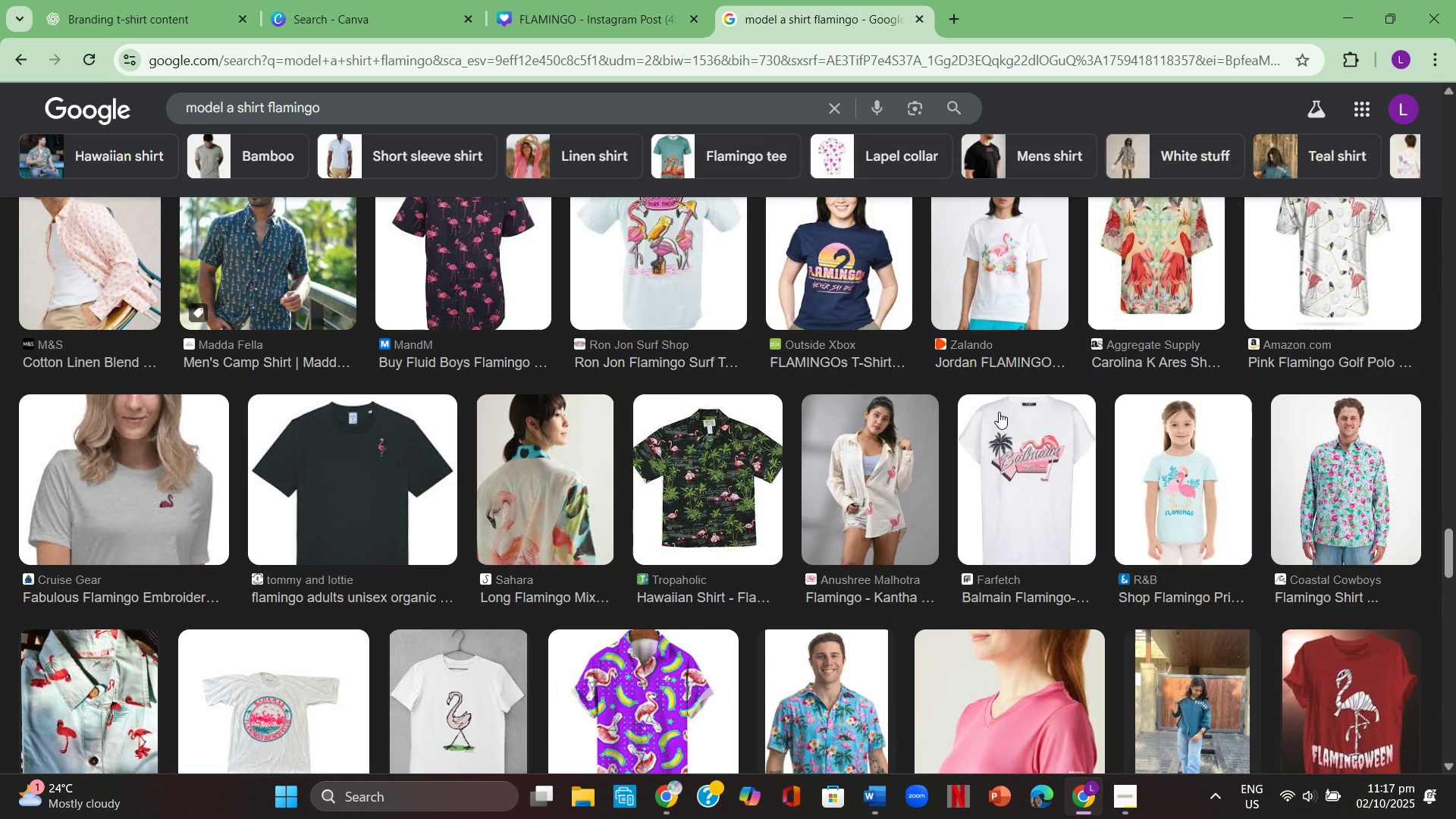 
scroll: coordinate [1034, 377], scroll_direction: down, amount: 11.0
 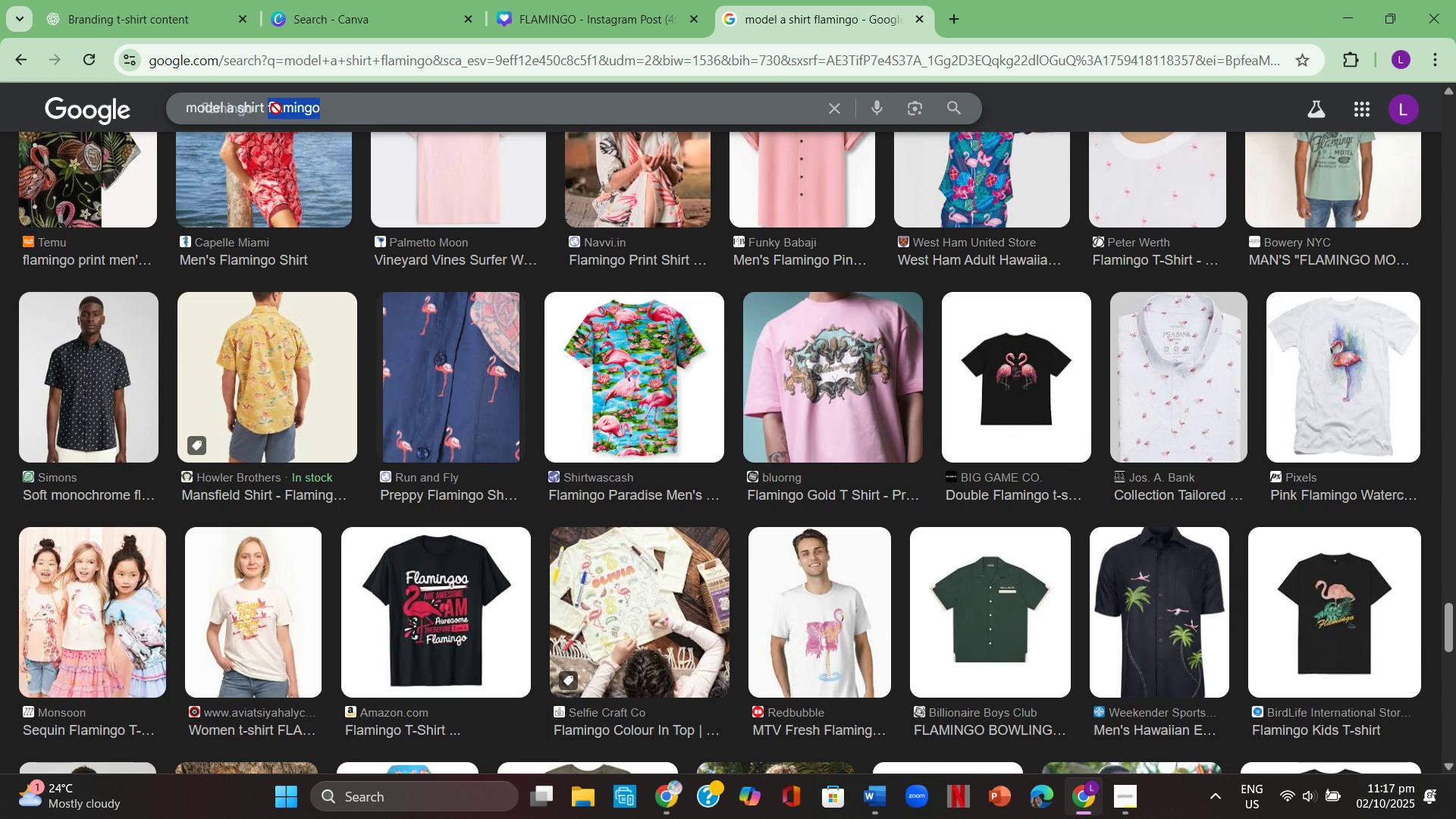 
left_click([324, 108])
 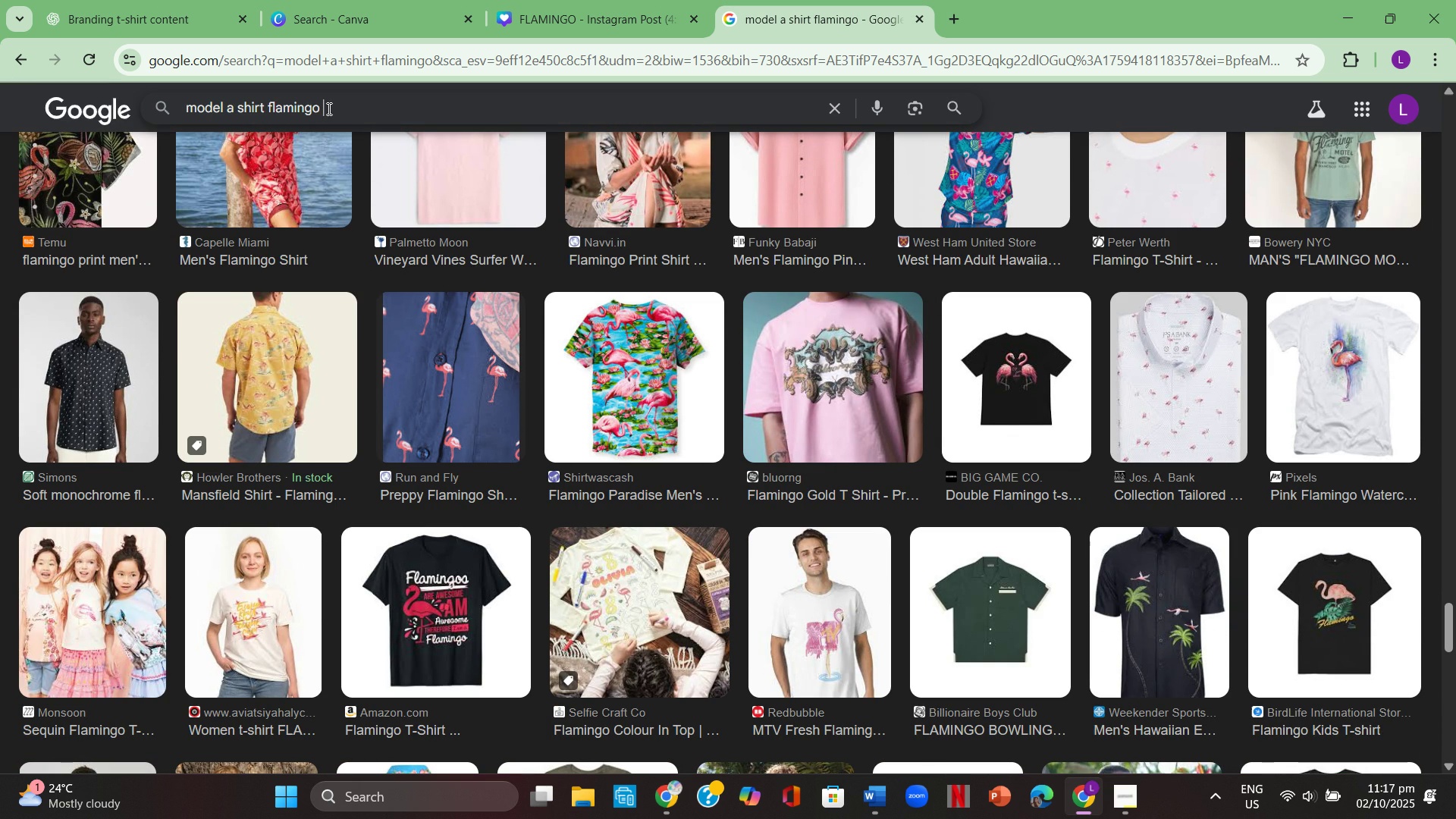 
type( for boys)
 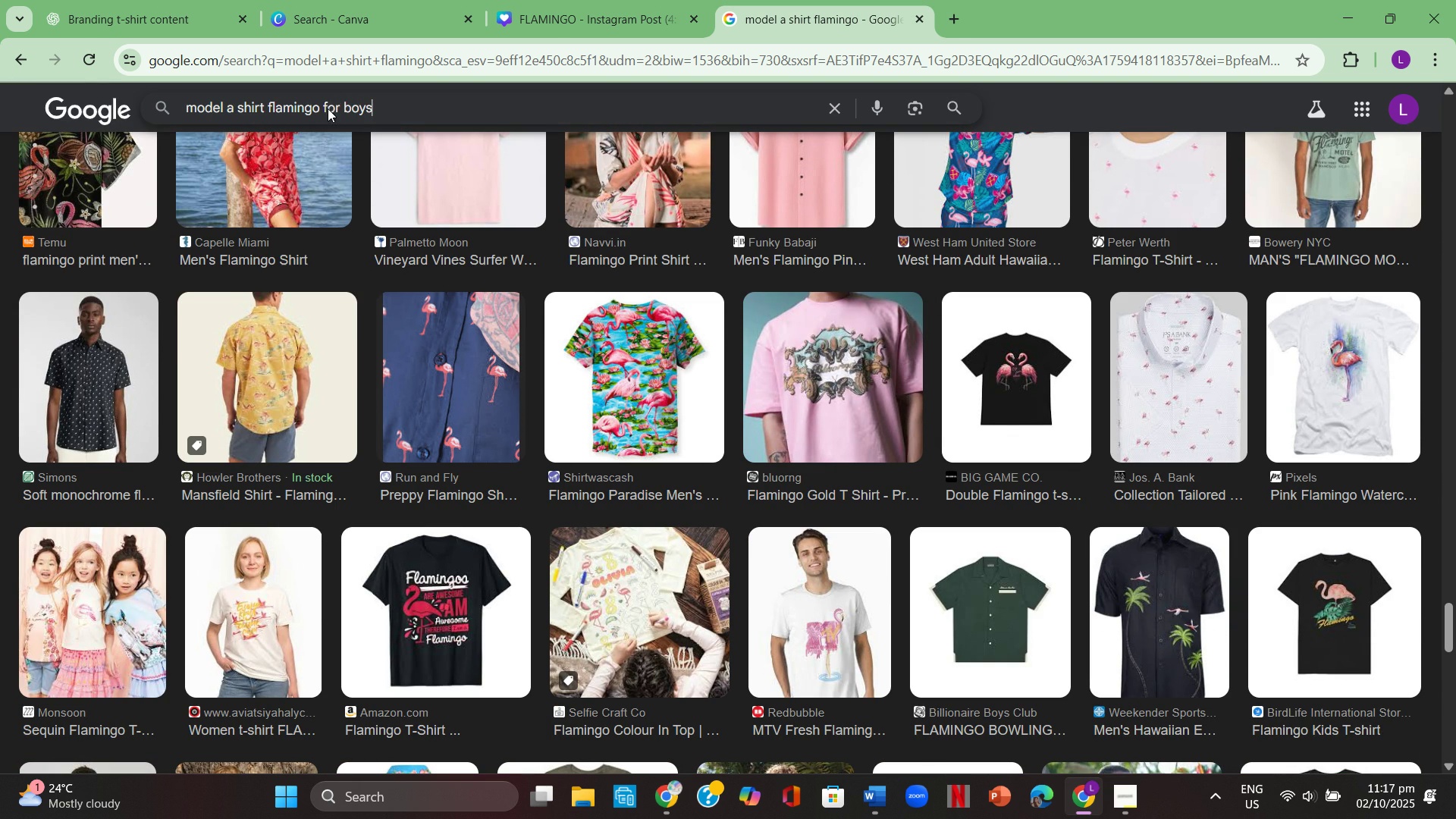 
key(Enter)
 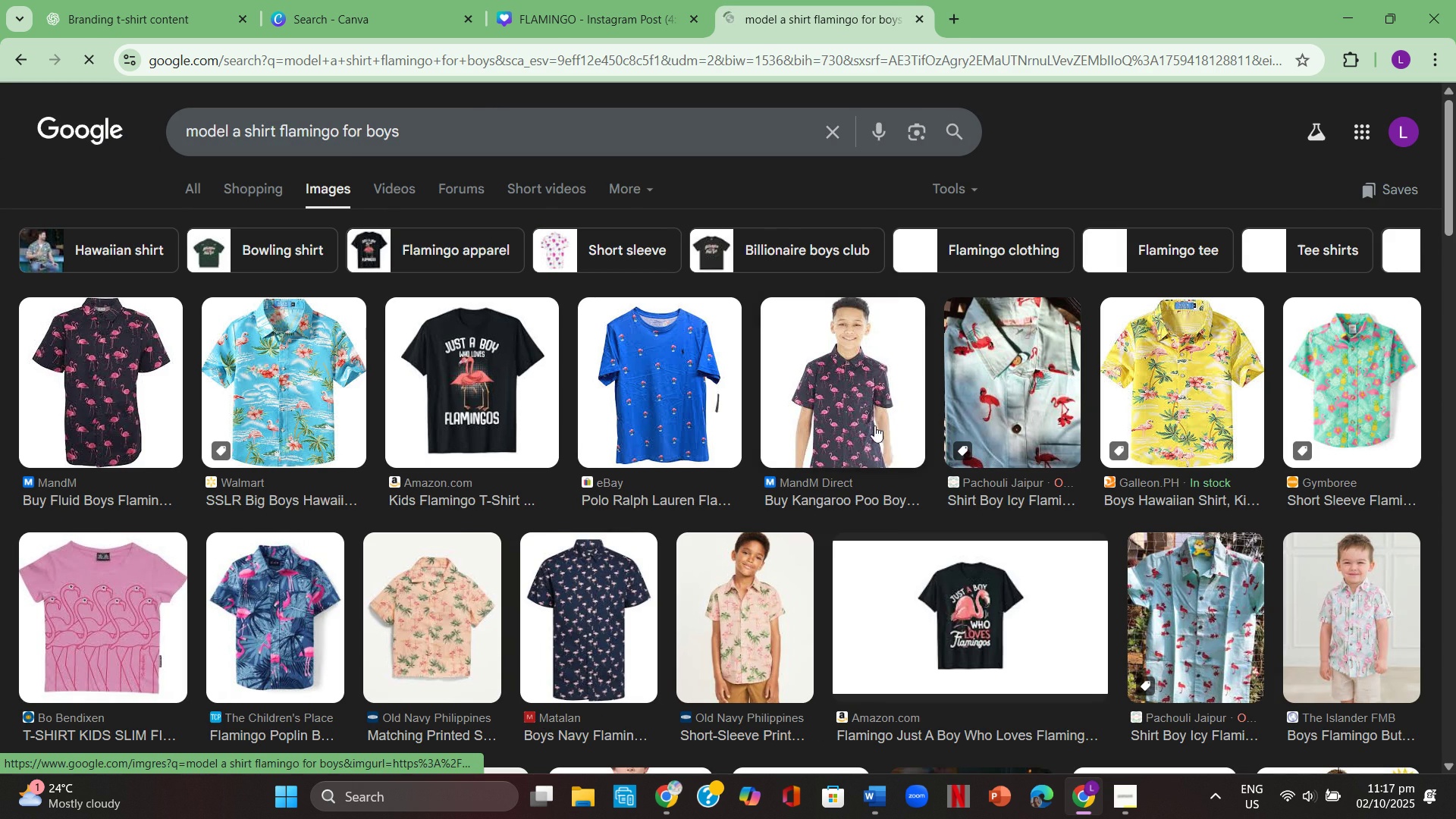 
scroll: coordinate [875, 423], scroll_direction: down, amount: 4.0
 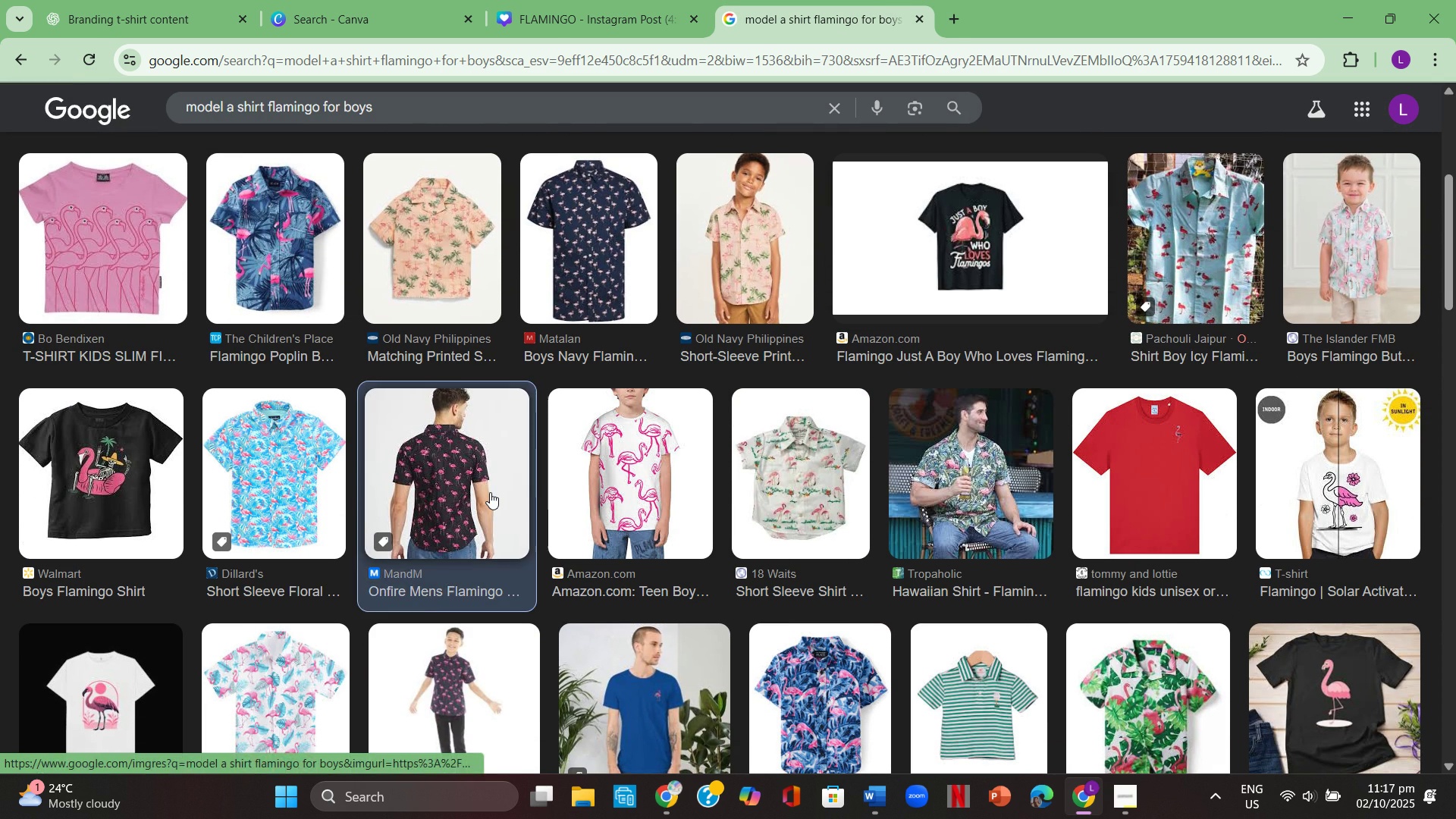 
left_click([490, 492])
 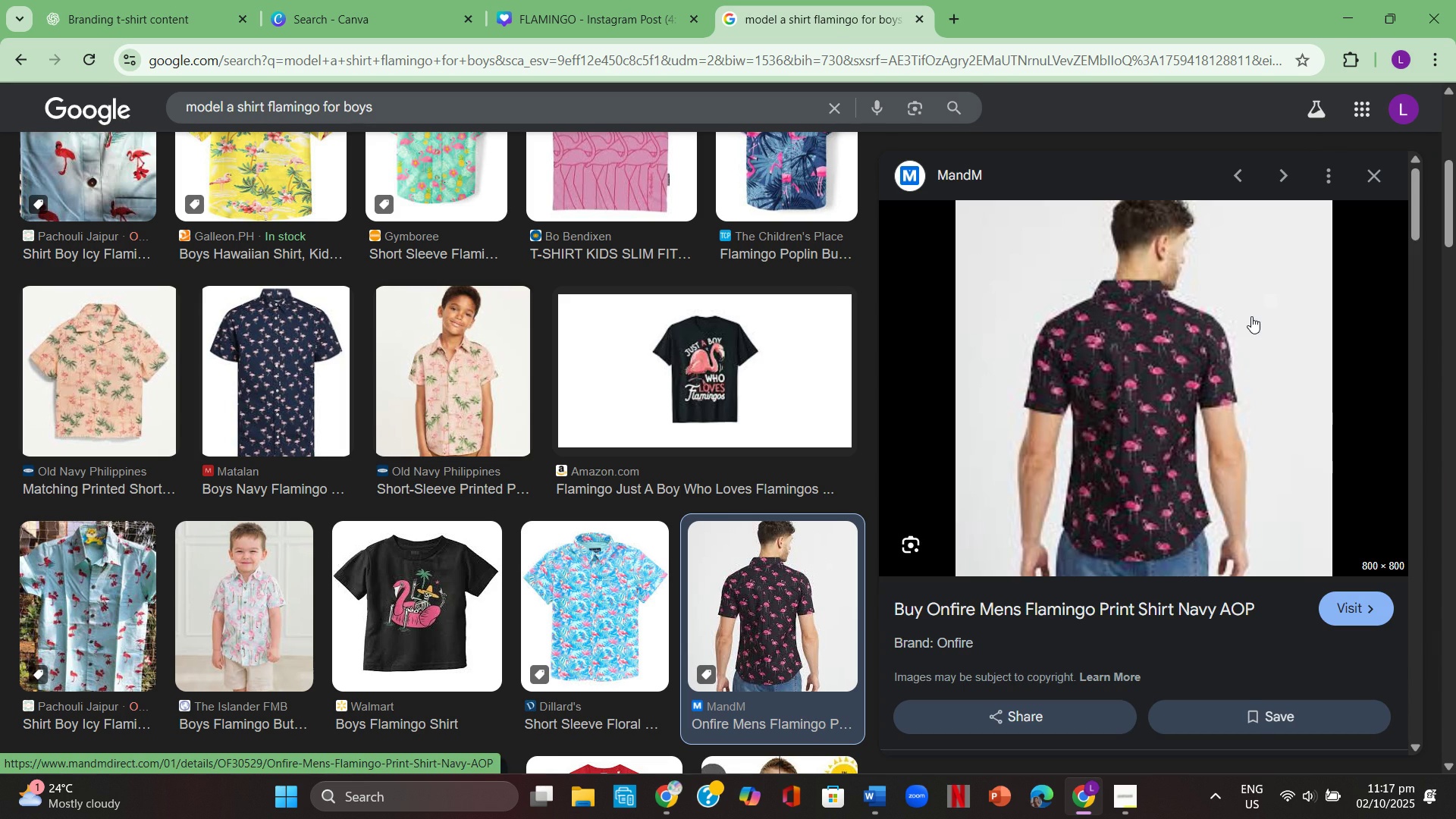 
right_click([1251, 316])
 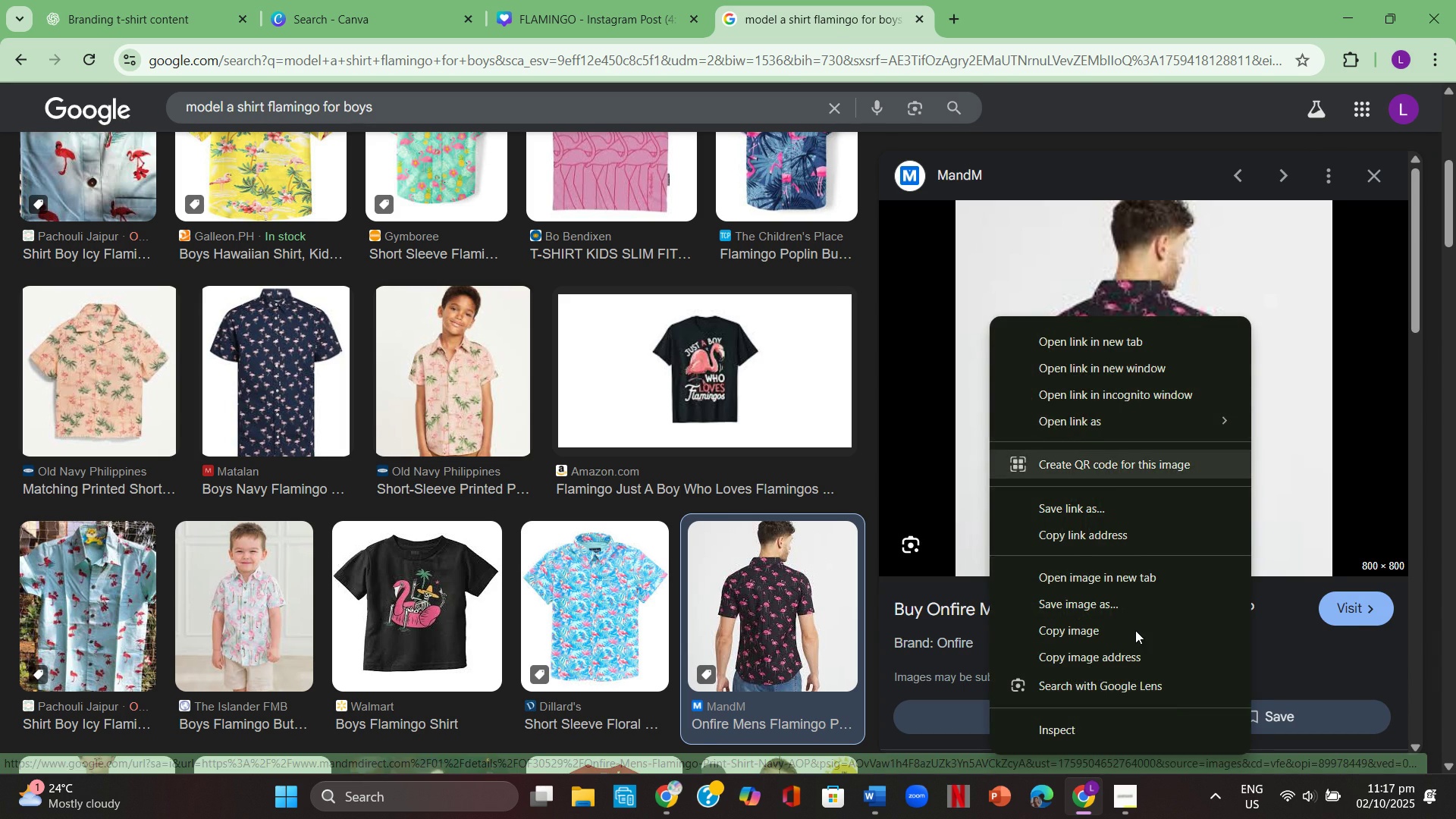 
left_click([1135, 630])
 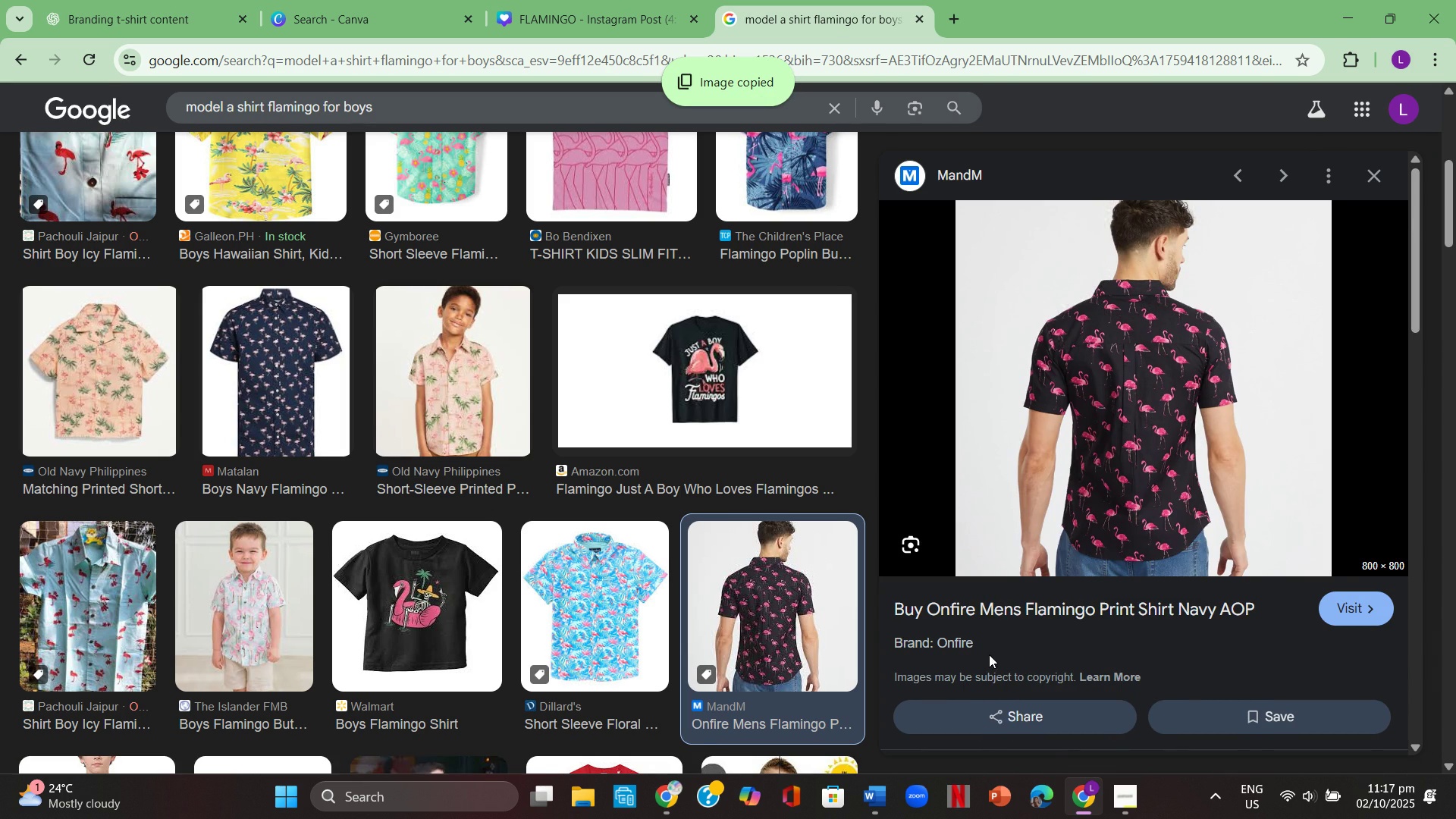 
scroll: coordinate [771, 502], scroll_direction: down, amount: 12.0
 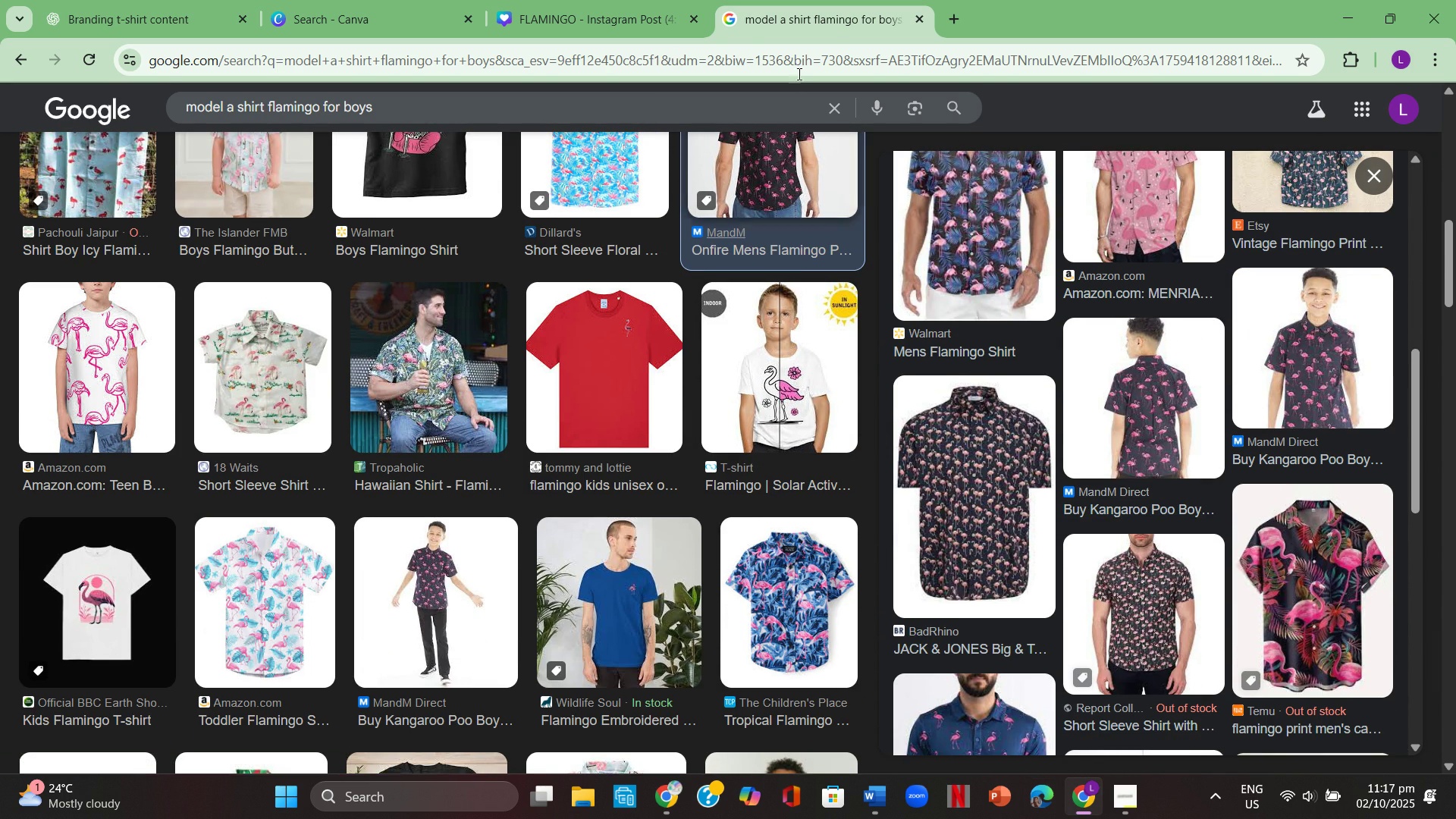 
left_click([587, 0])
 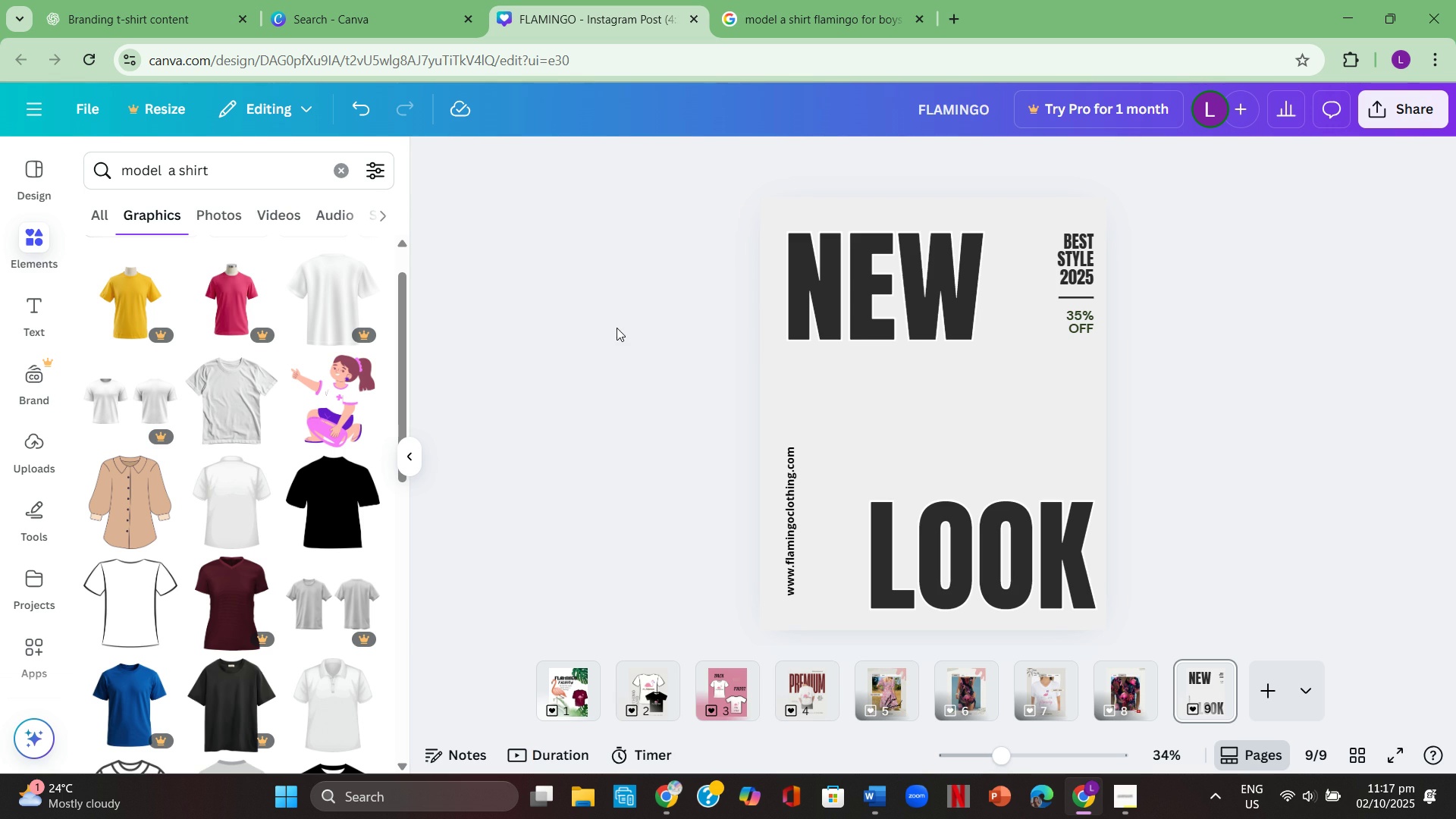 
right_click([616, 328])
 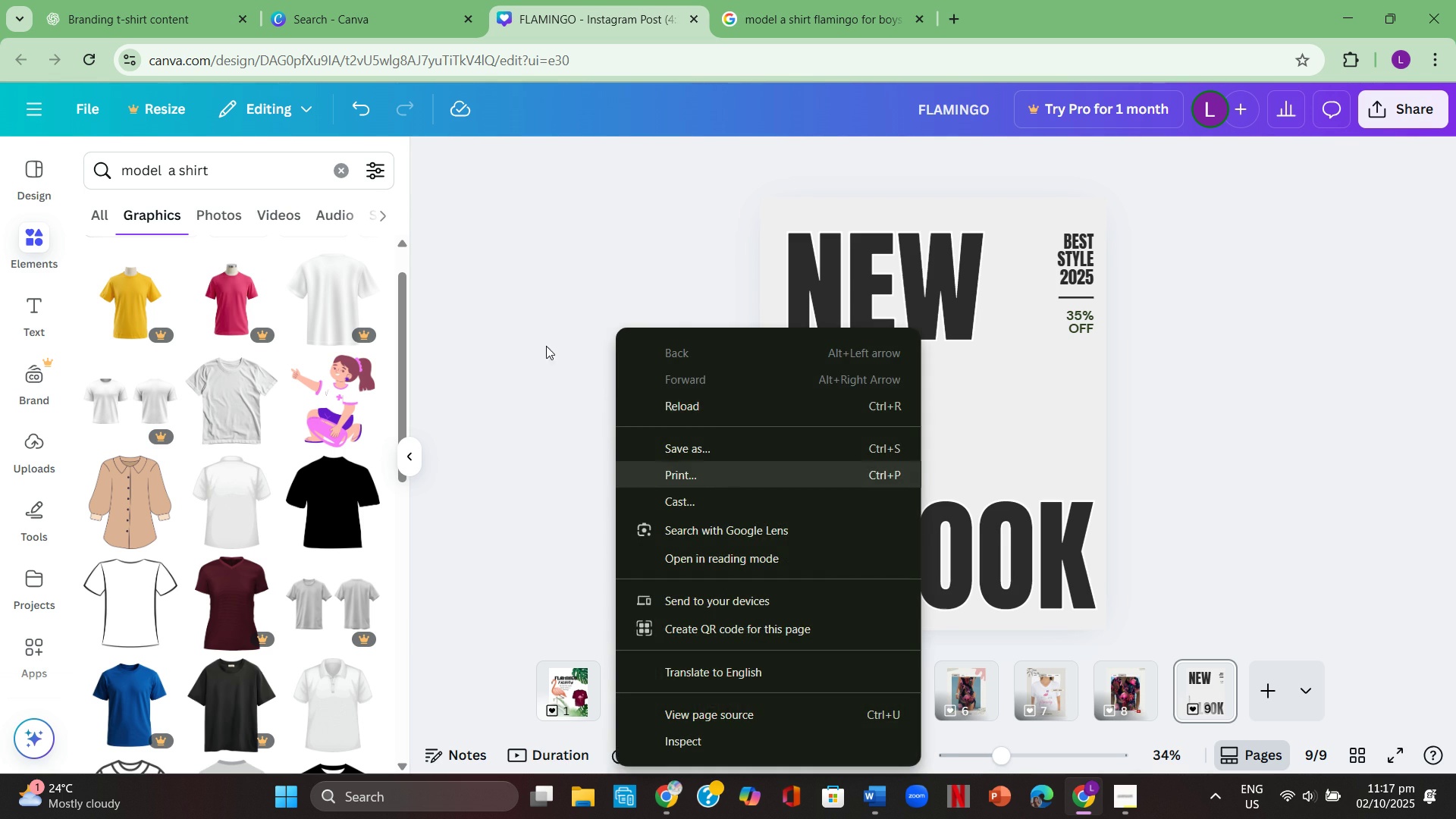 
left_click([519, 306])